 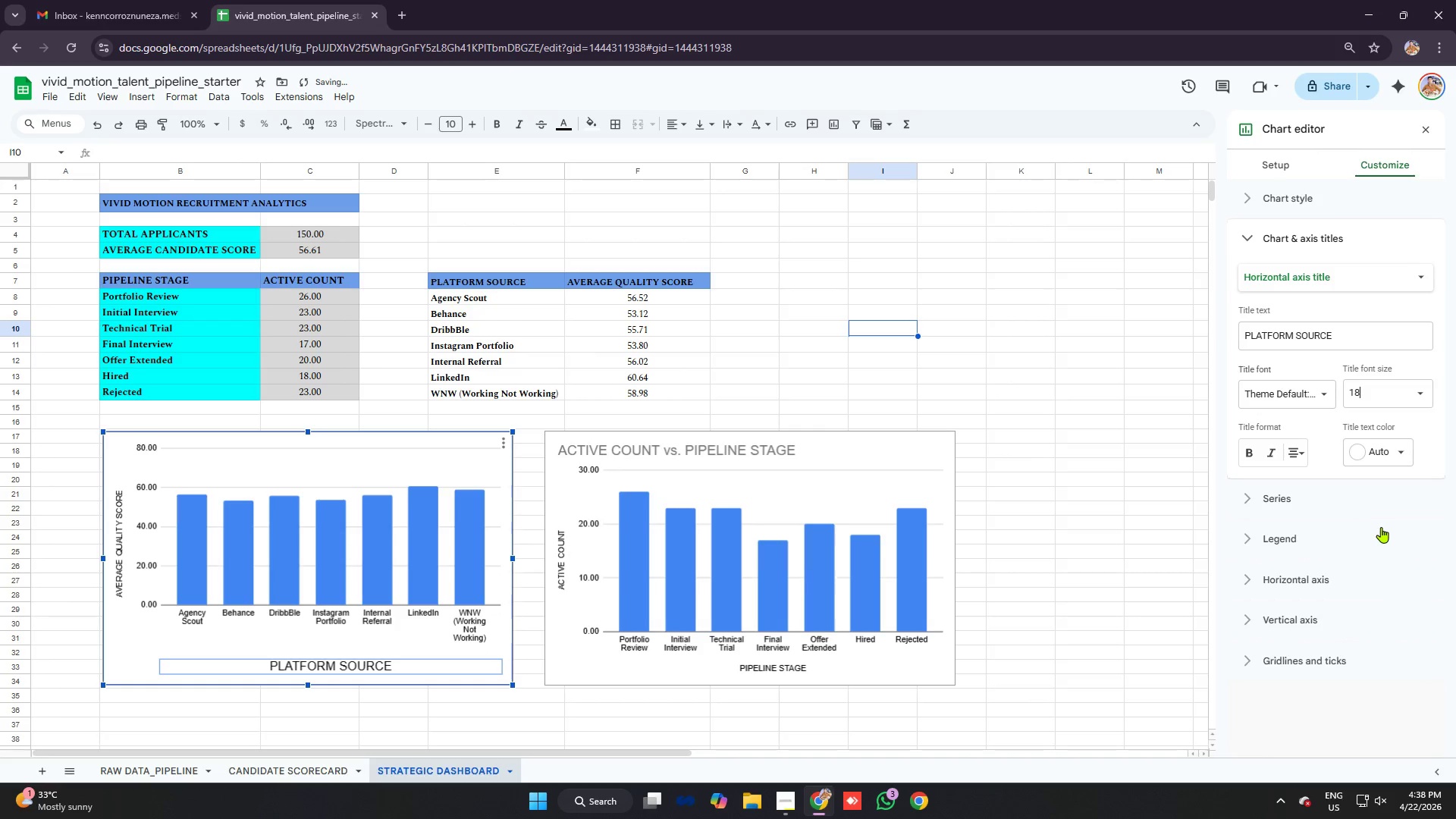 
left_click([349, 574])
 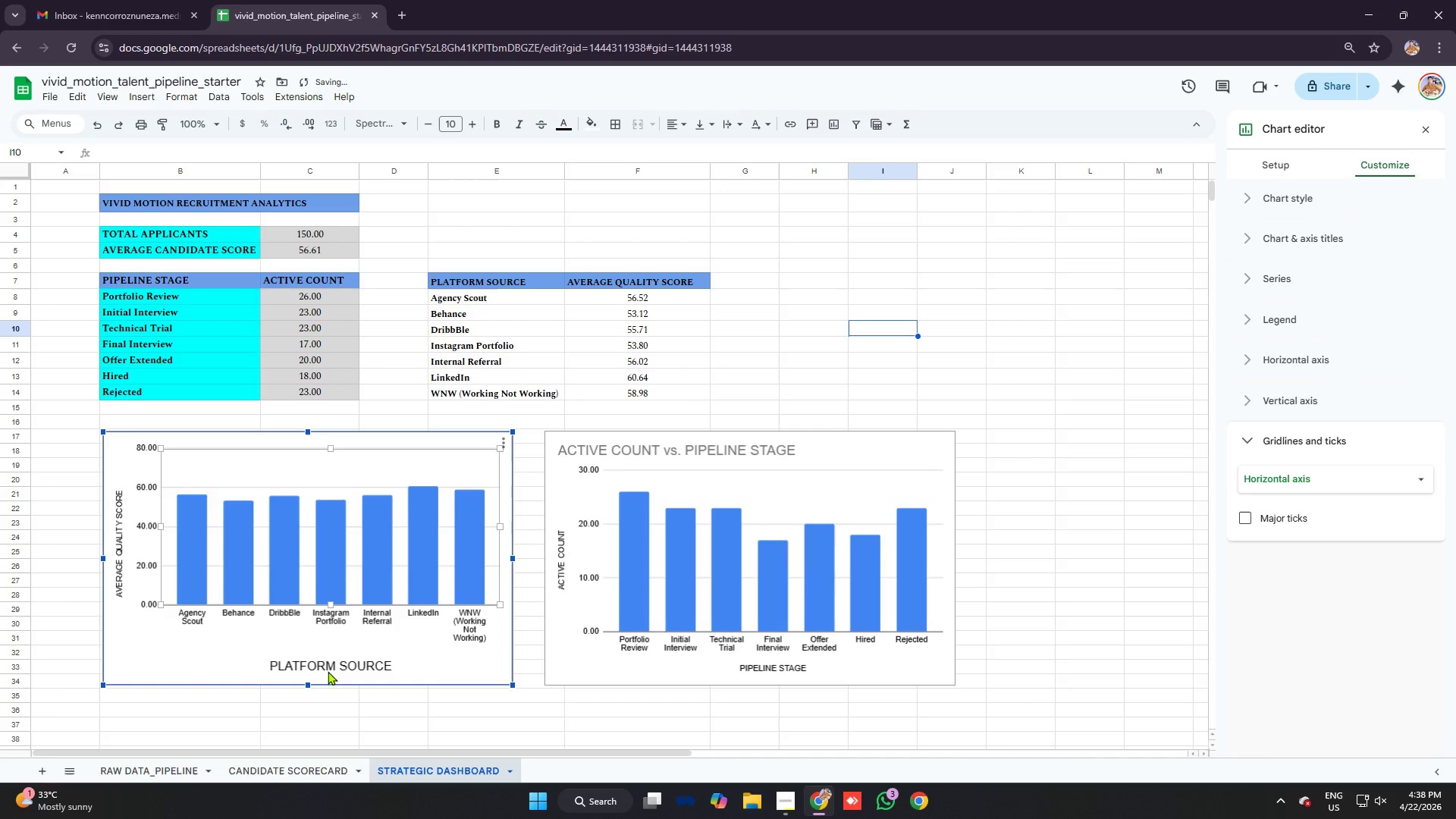 
left_click([327, 672])
 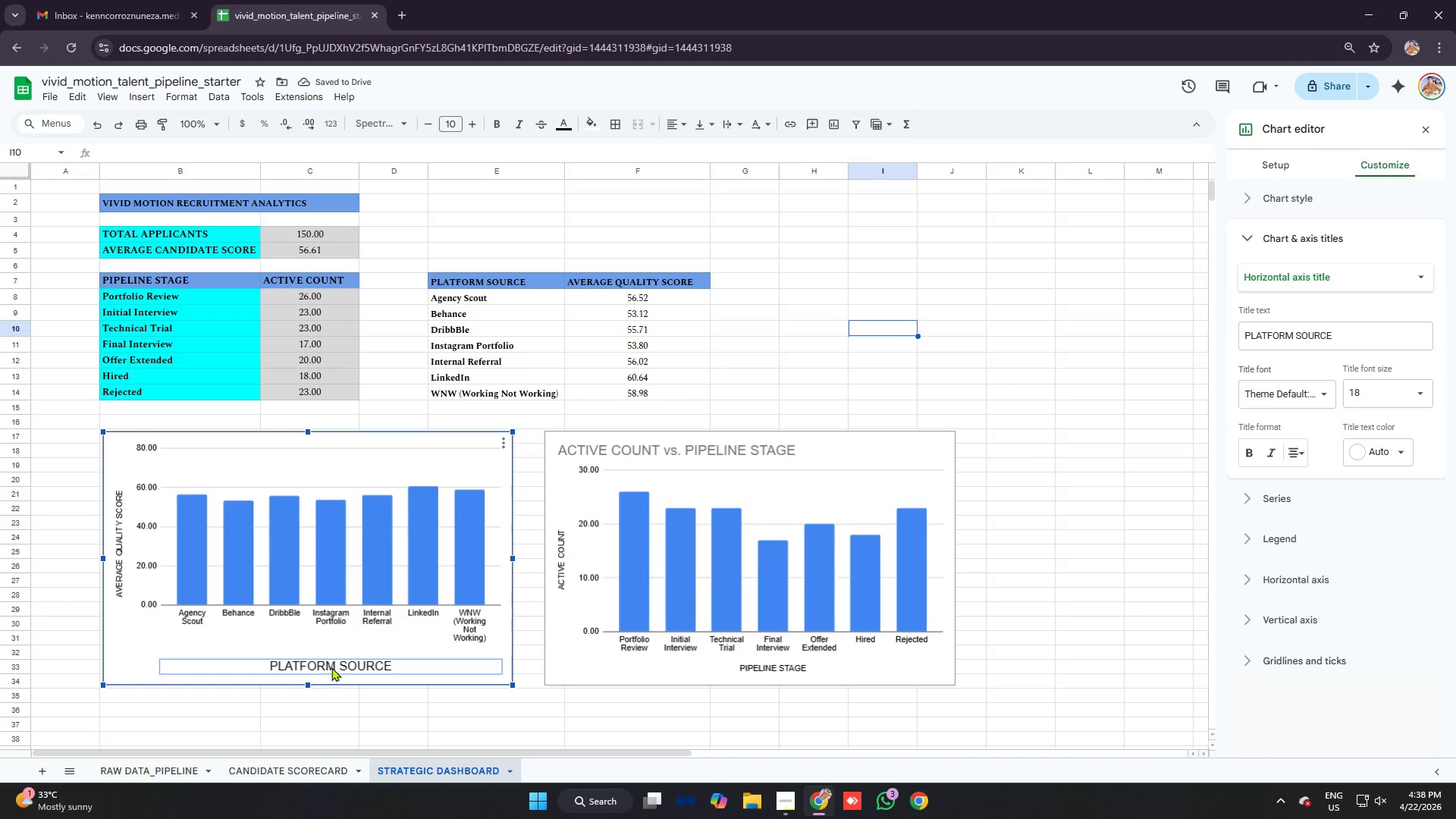 
left_click_drag(start_coordinate=[331, 667], to_coordinate=[305, 672])
 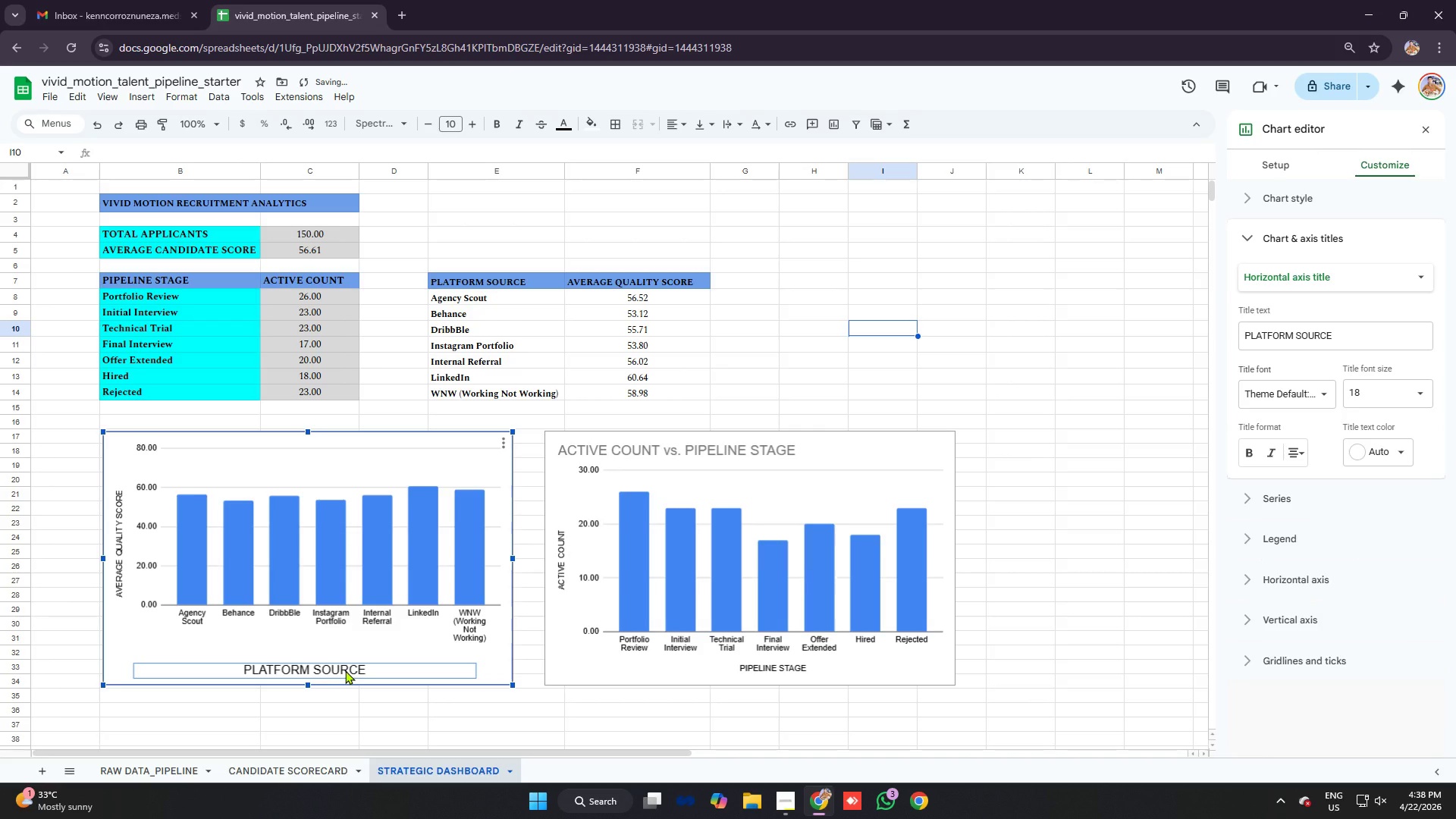 
left_click_drag(start_coordinate=[345, 670], to_coordinate=[347, 676])
 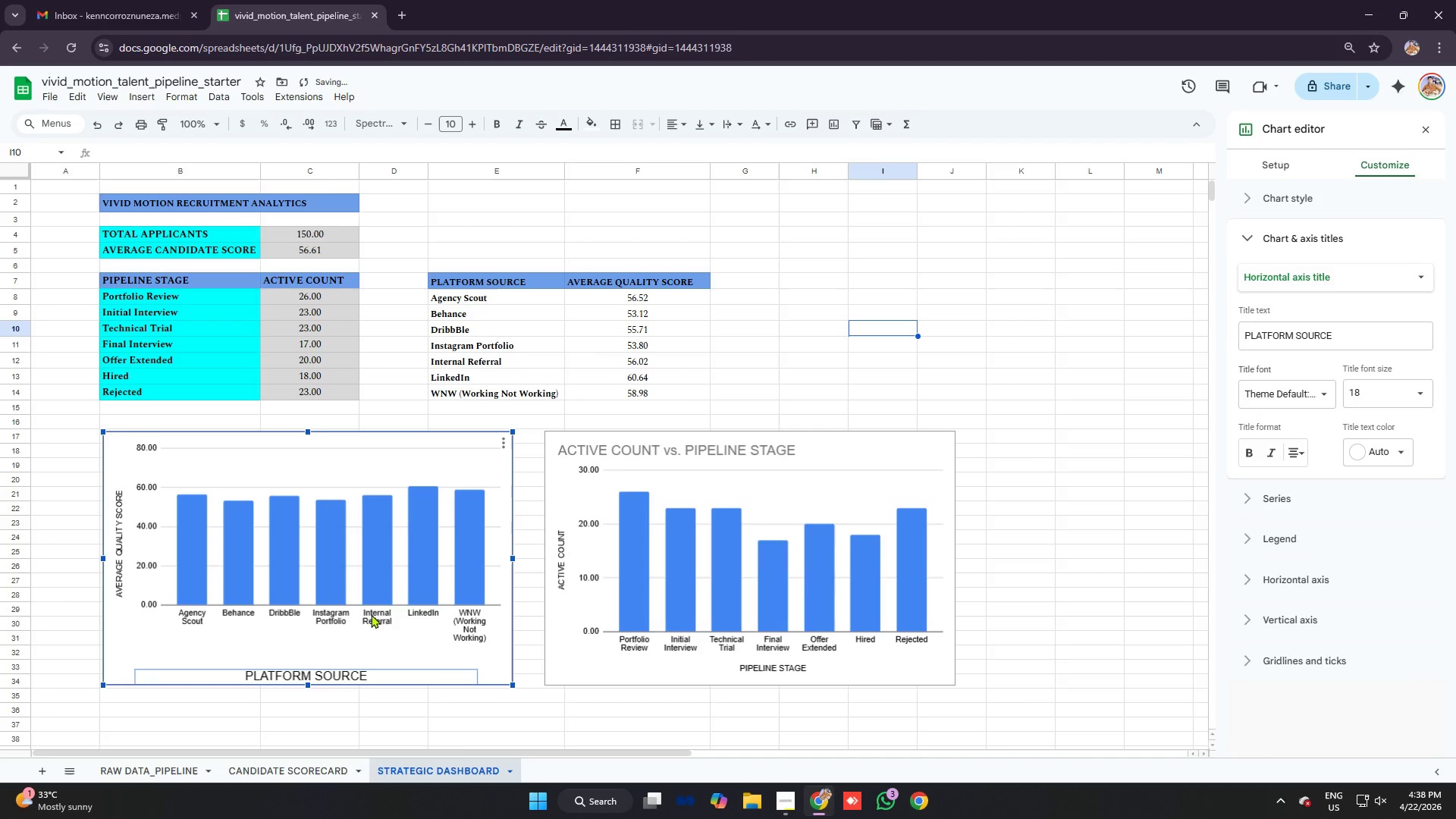 
left_click([453, 728])
 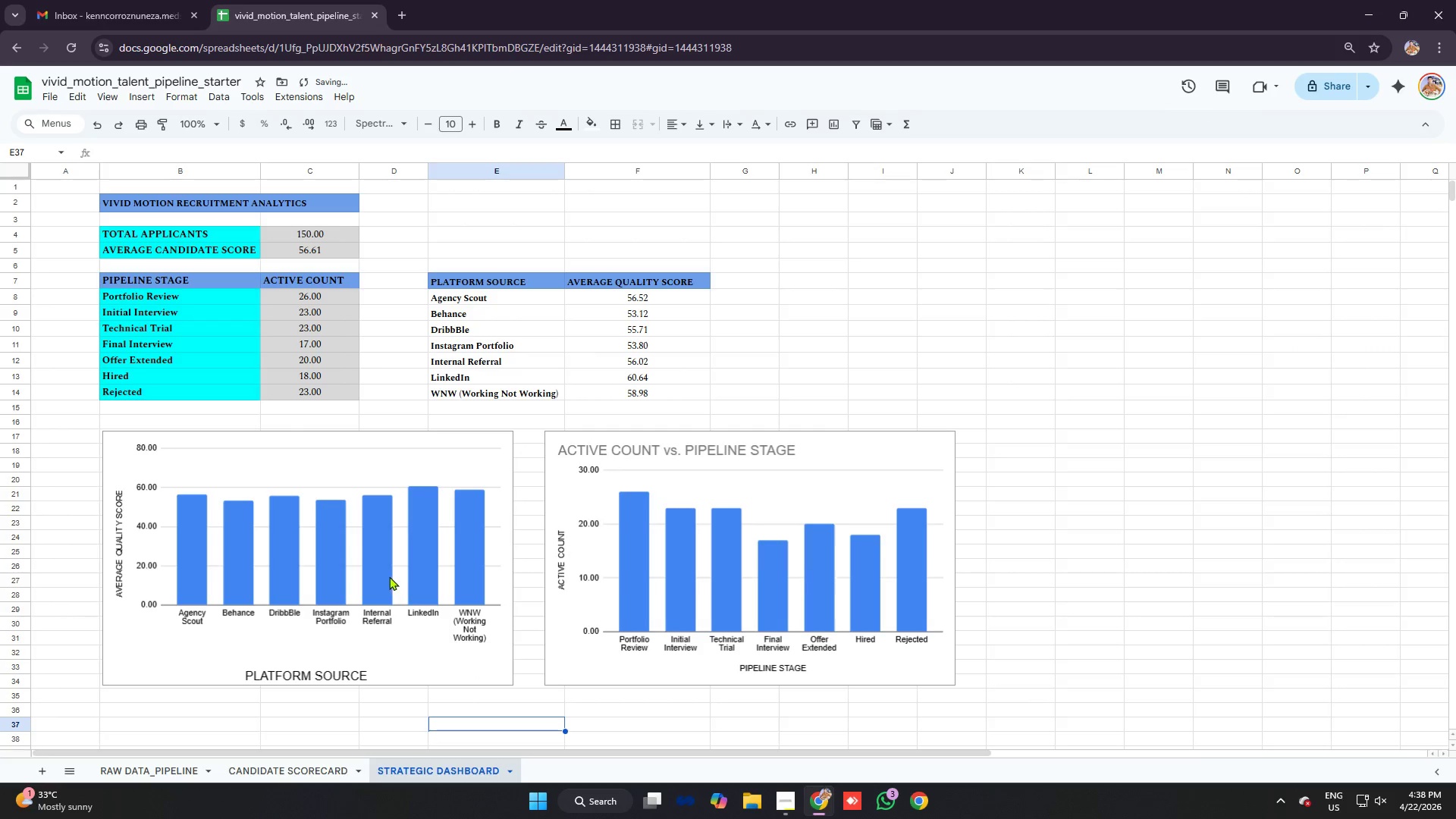 
left_click([388, 576])
 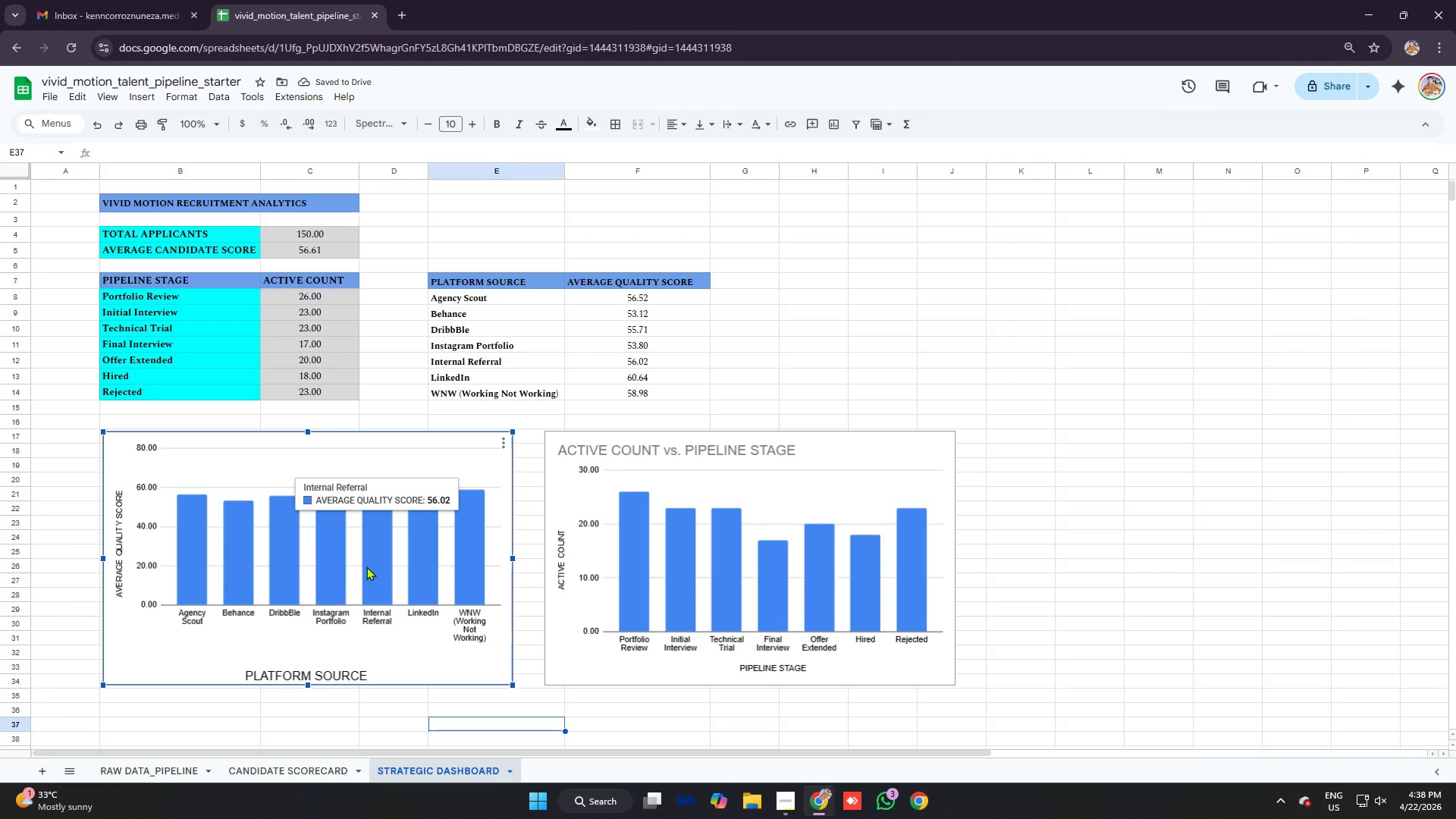 
left_click([366, 566])
 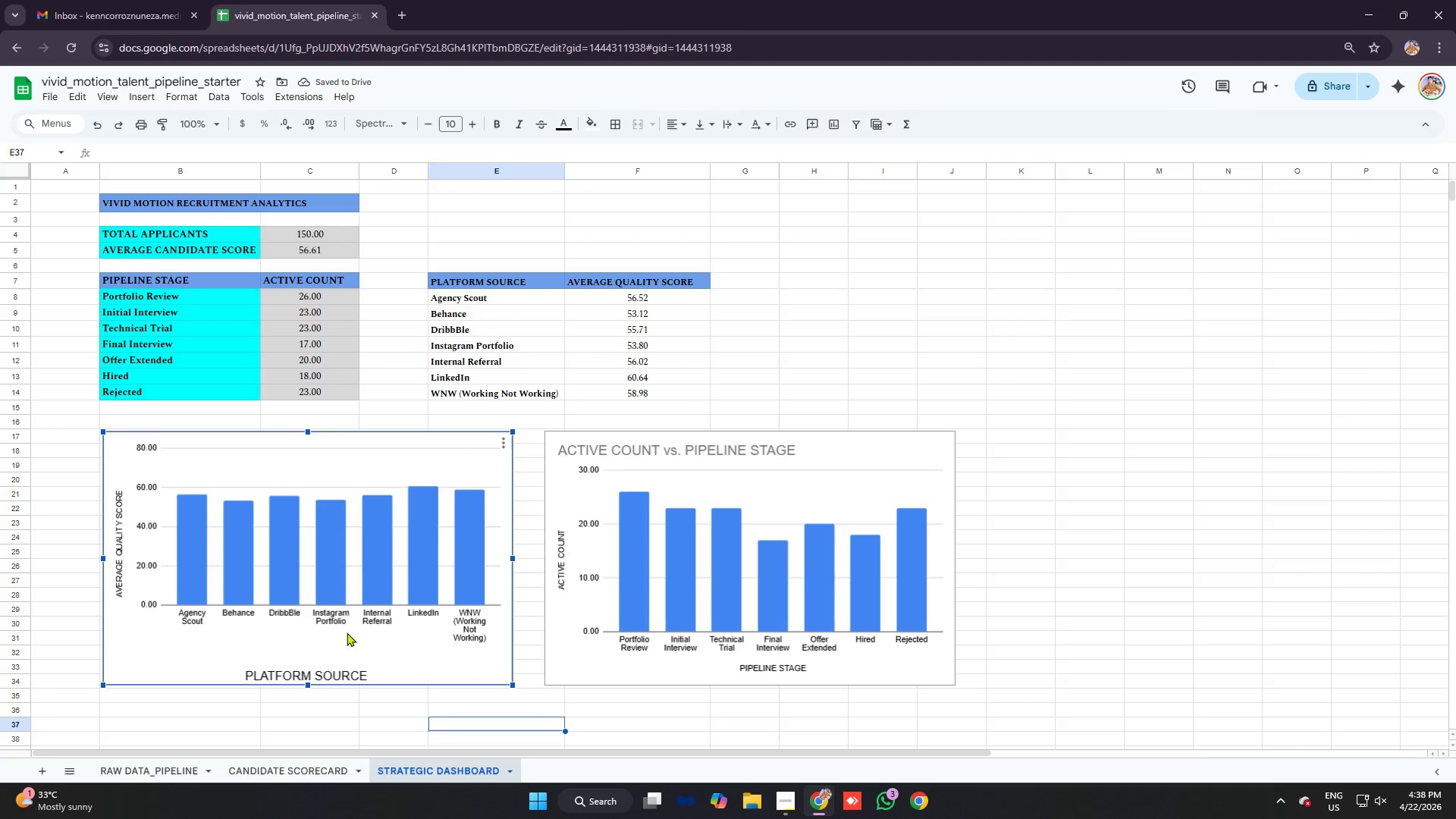 
left_click([347, 632])
 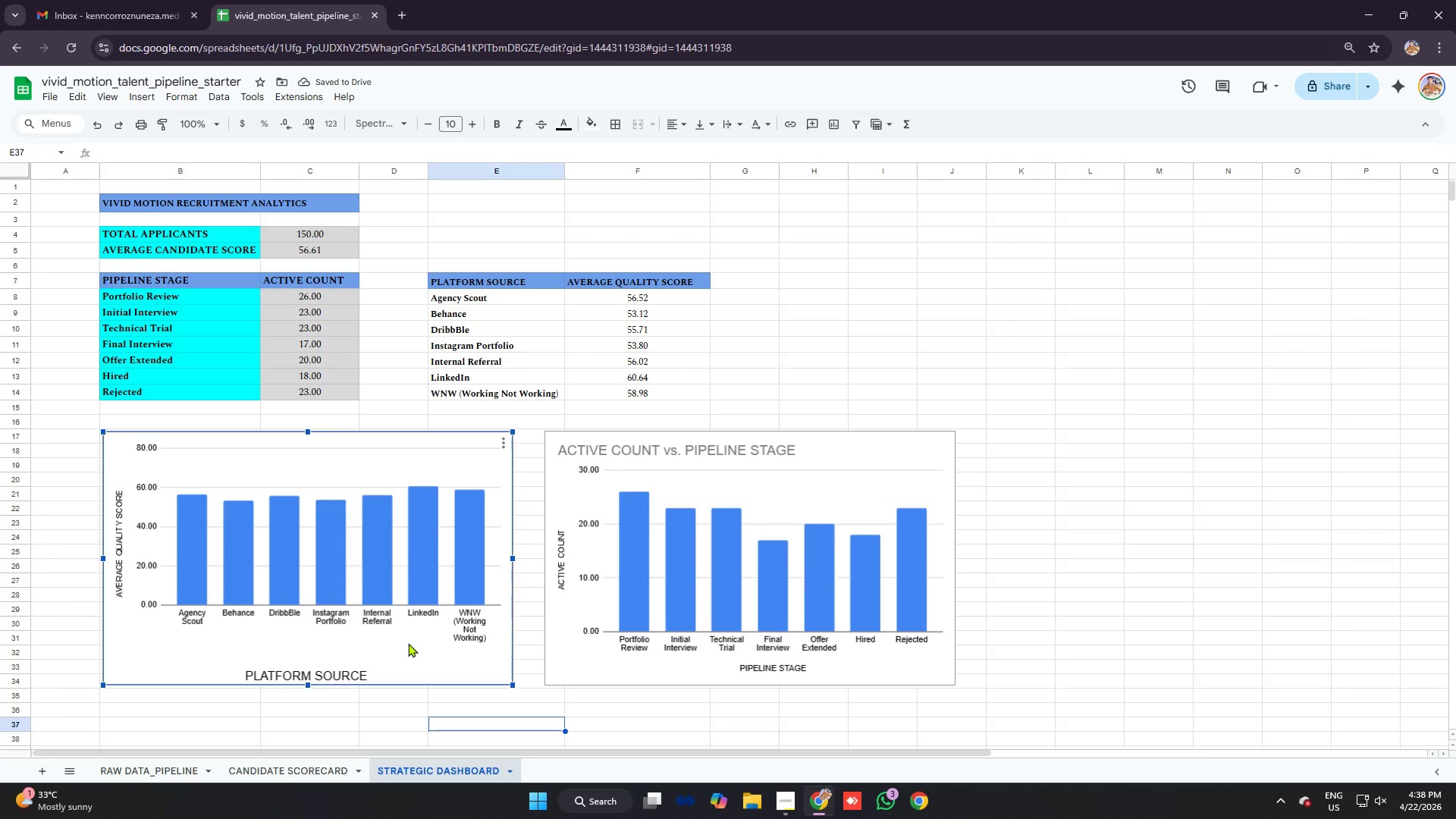 
left_click([410, 643])
 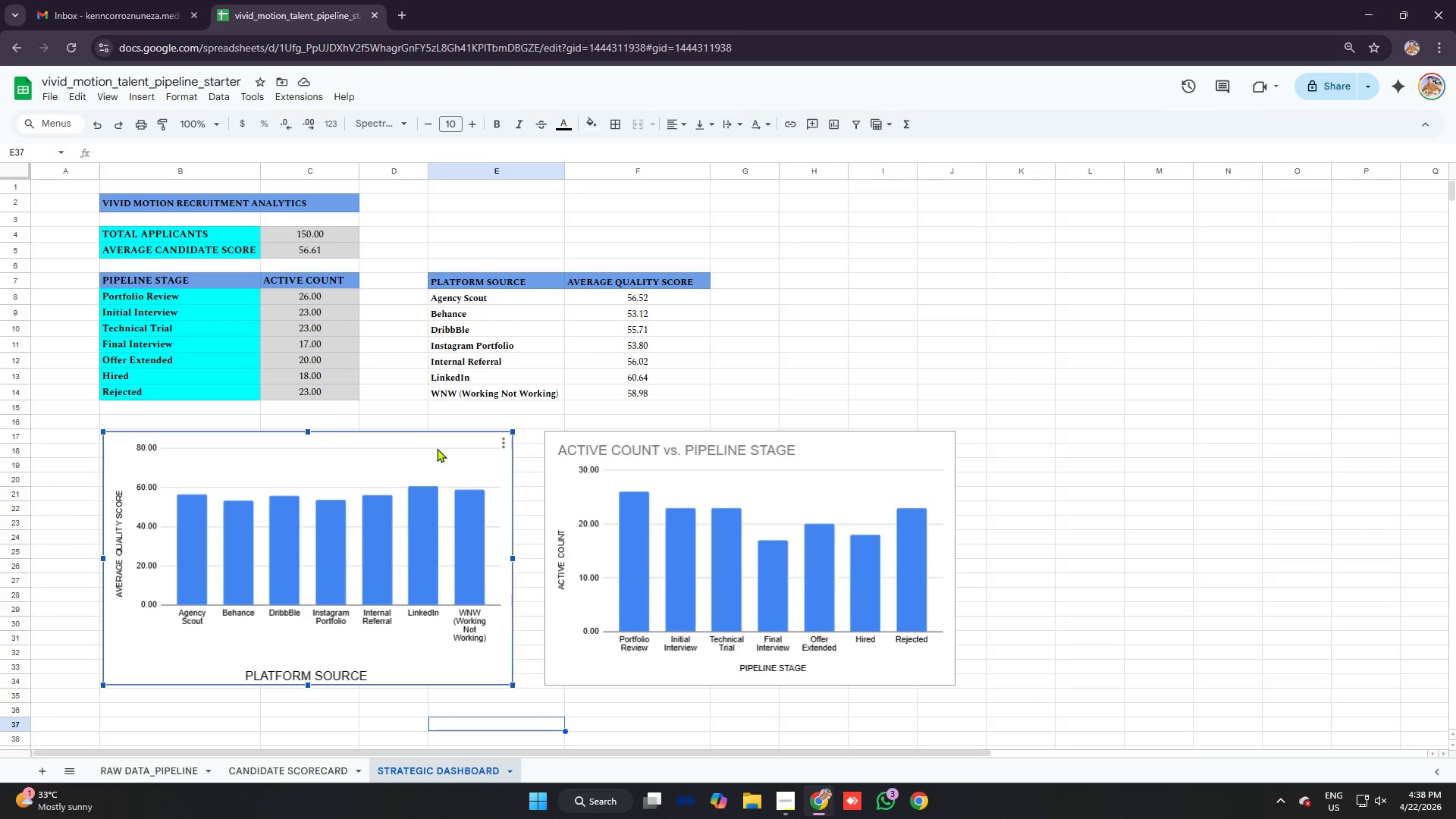 
left_click([431, 449])
 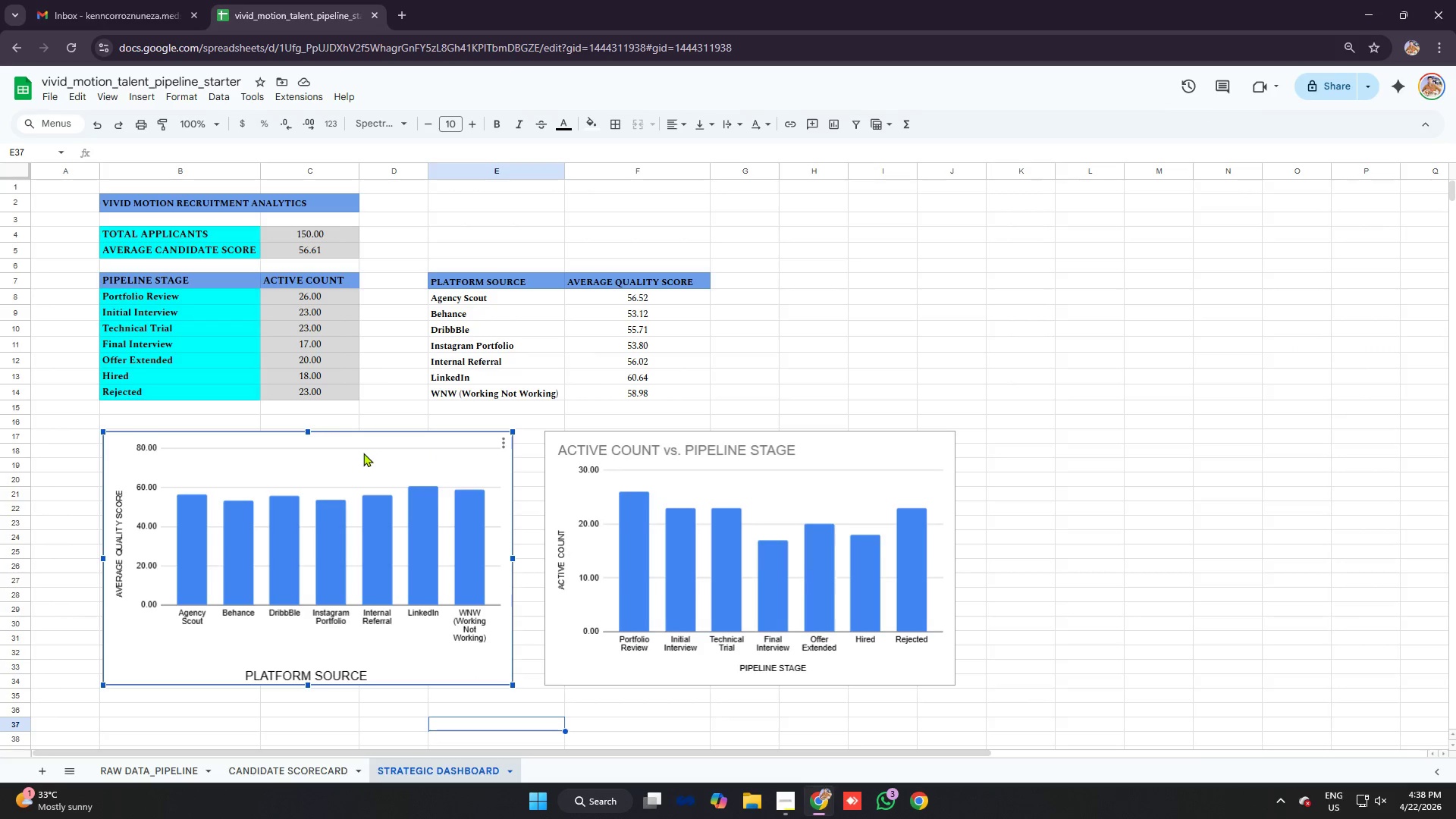 
triple_click([344, 451])
 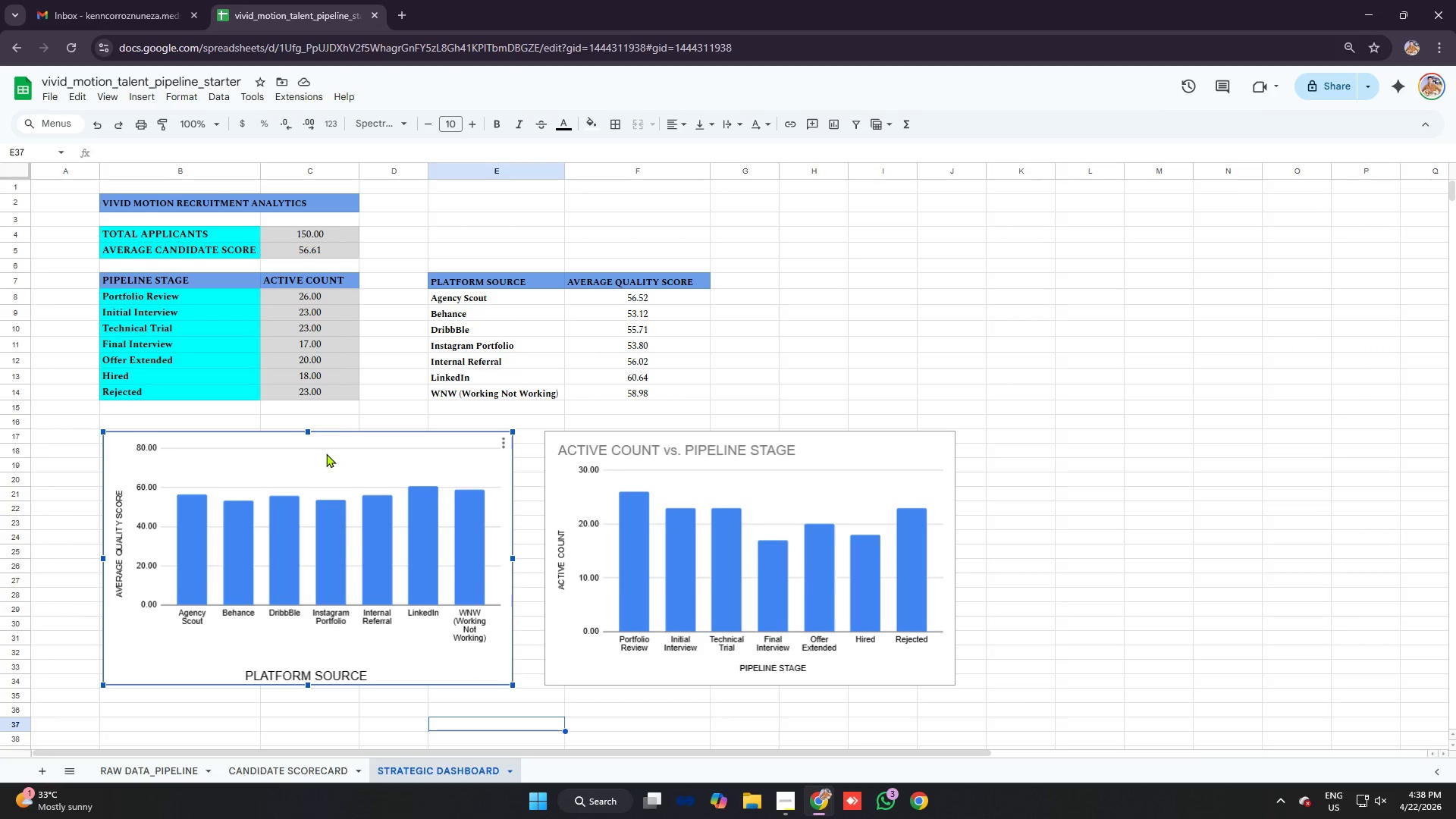 
triple_click([326, 453])
 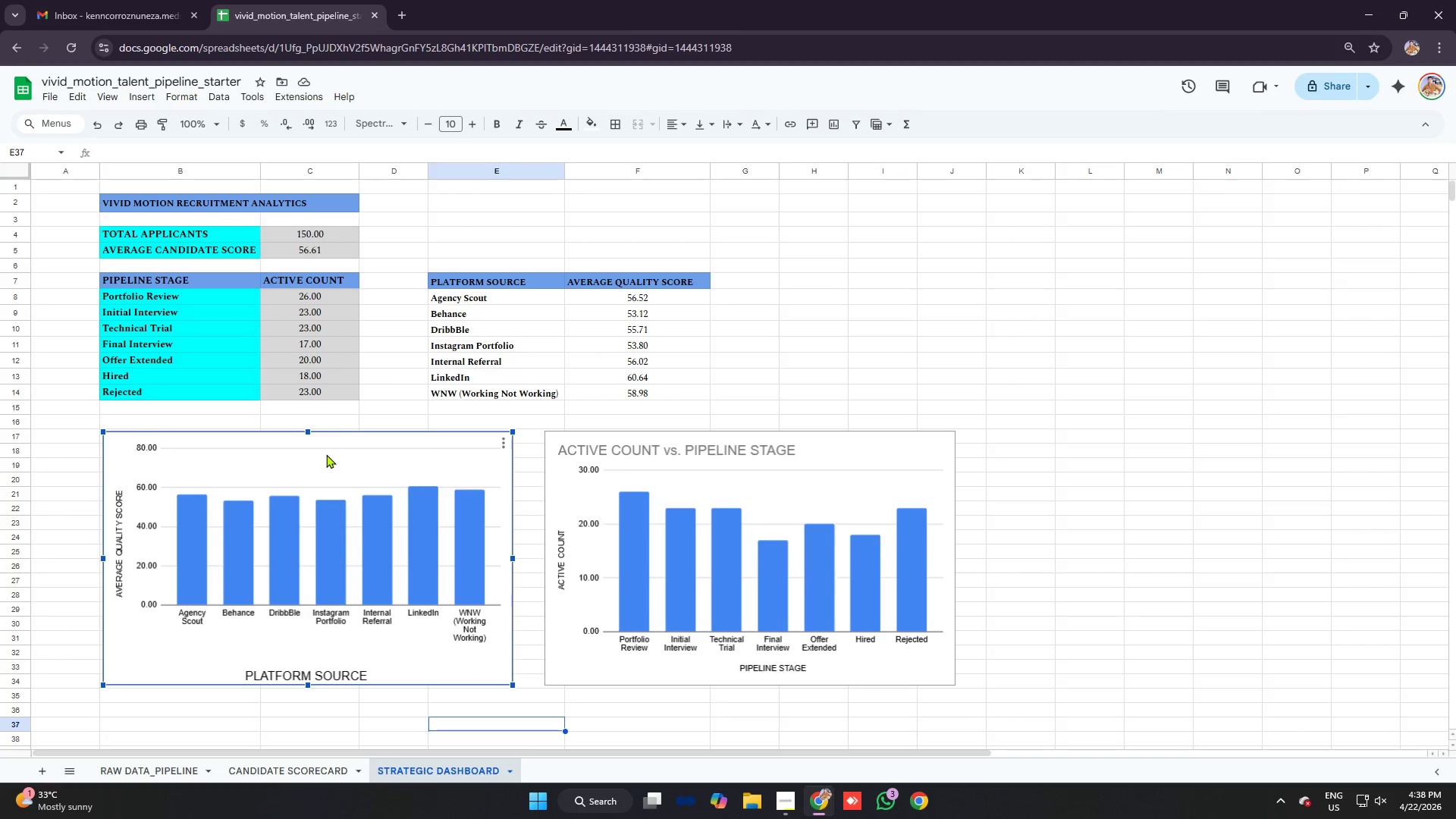 
triple_click([326, 454])
 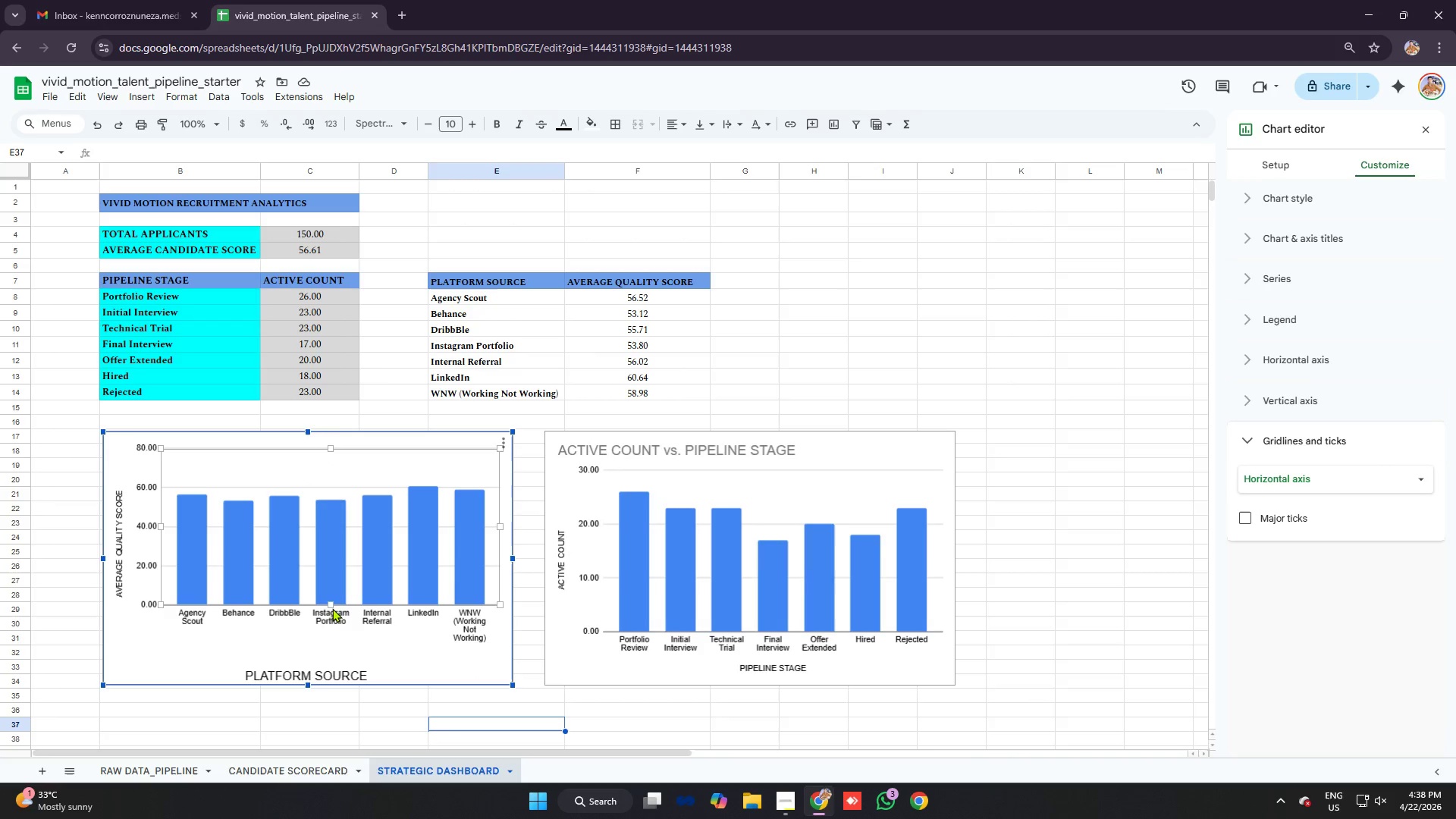 
left_click_drag(start_coordinate=[332, 605], to_coordinate=[332, 616])
 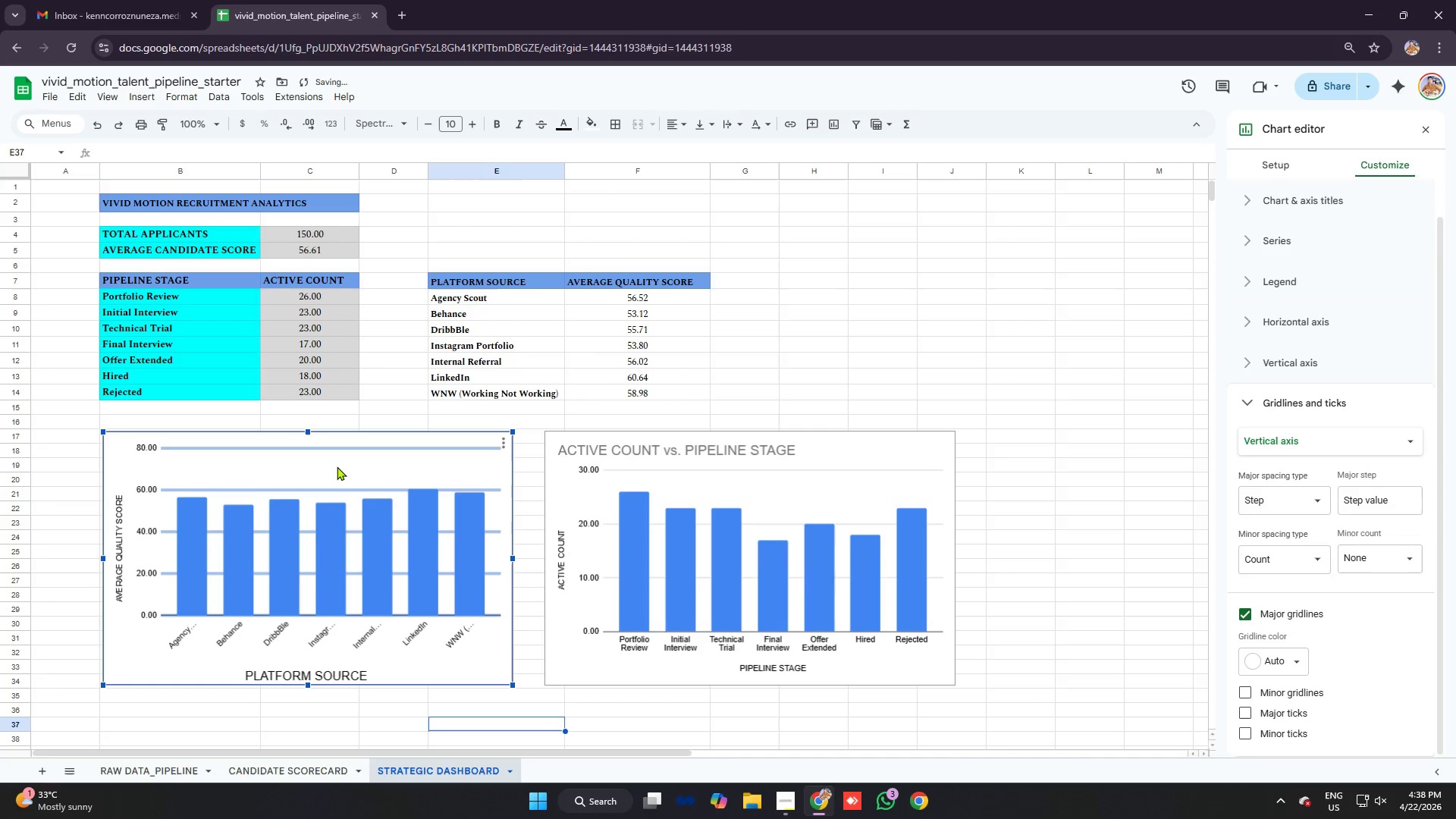 
key(Control+ControlLeft)
 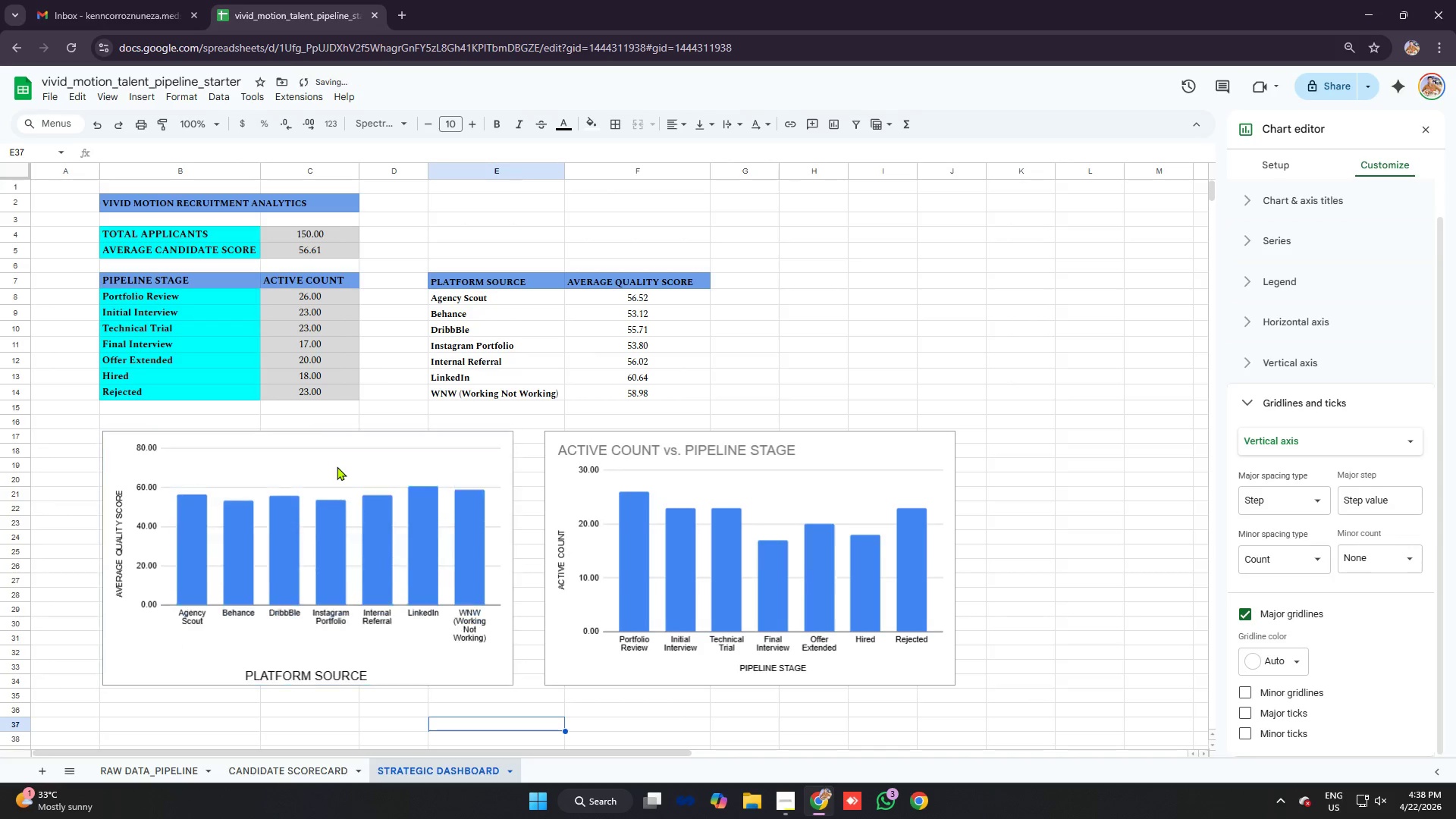 
key(Control+Z)
 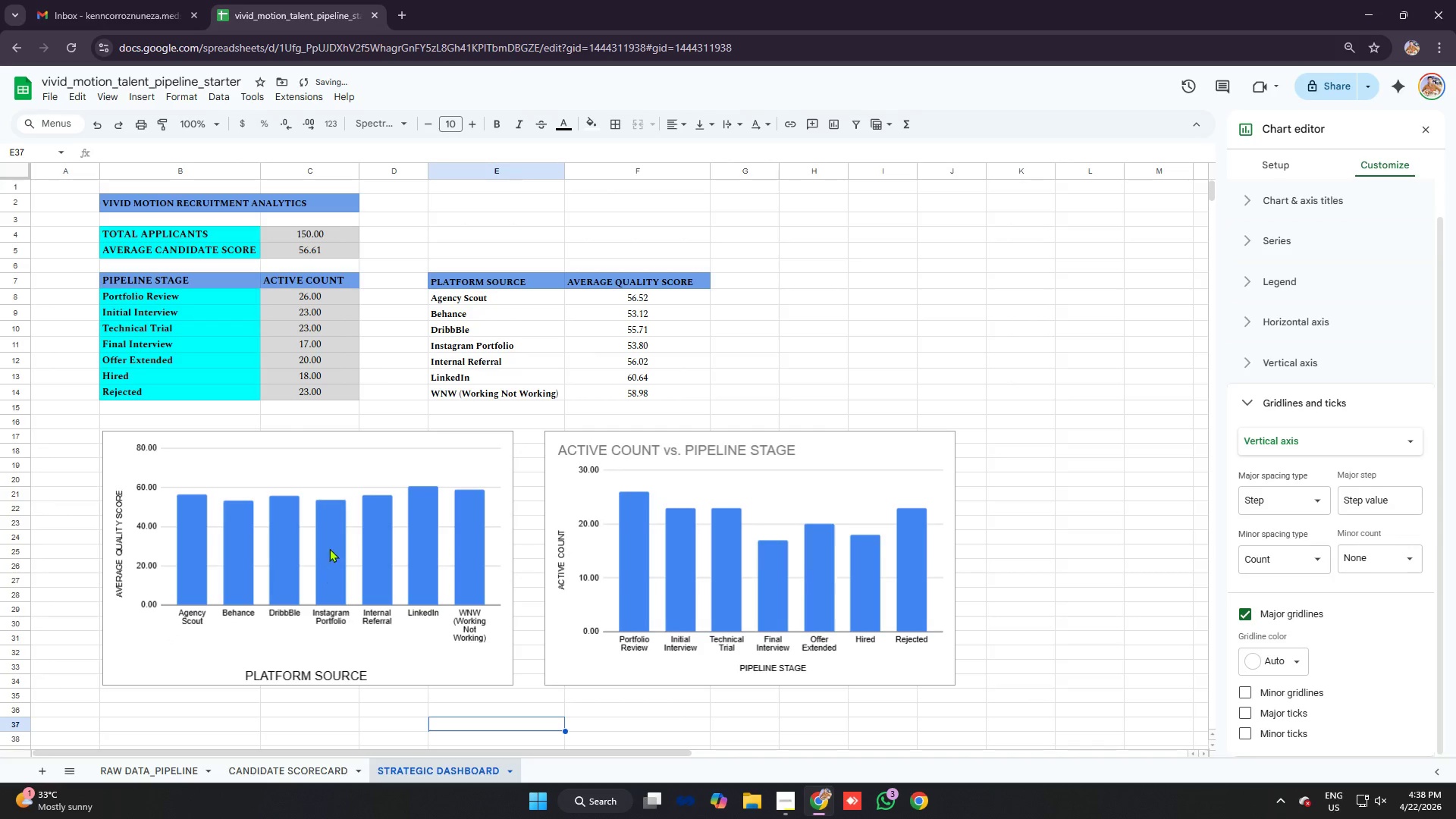 
left_click([324, 456])
 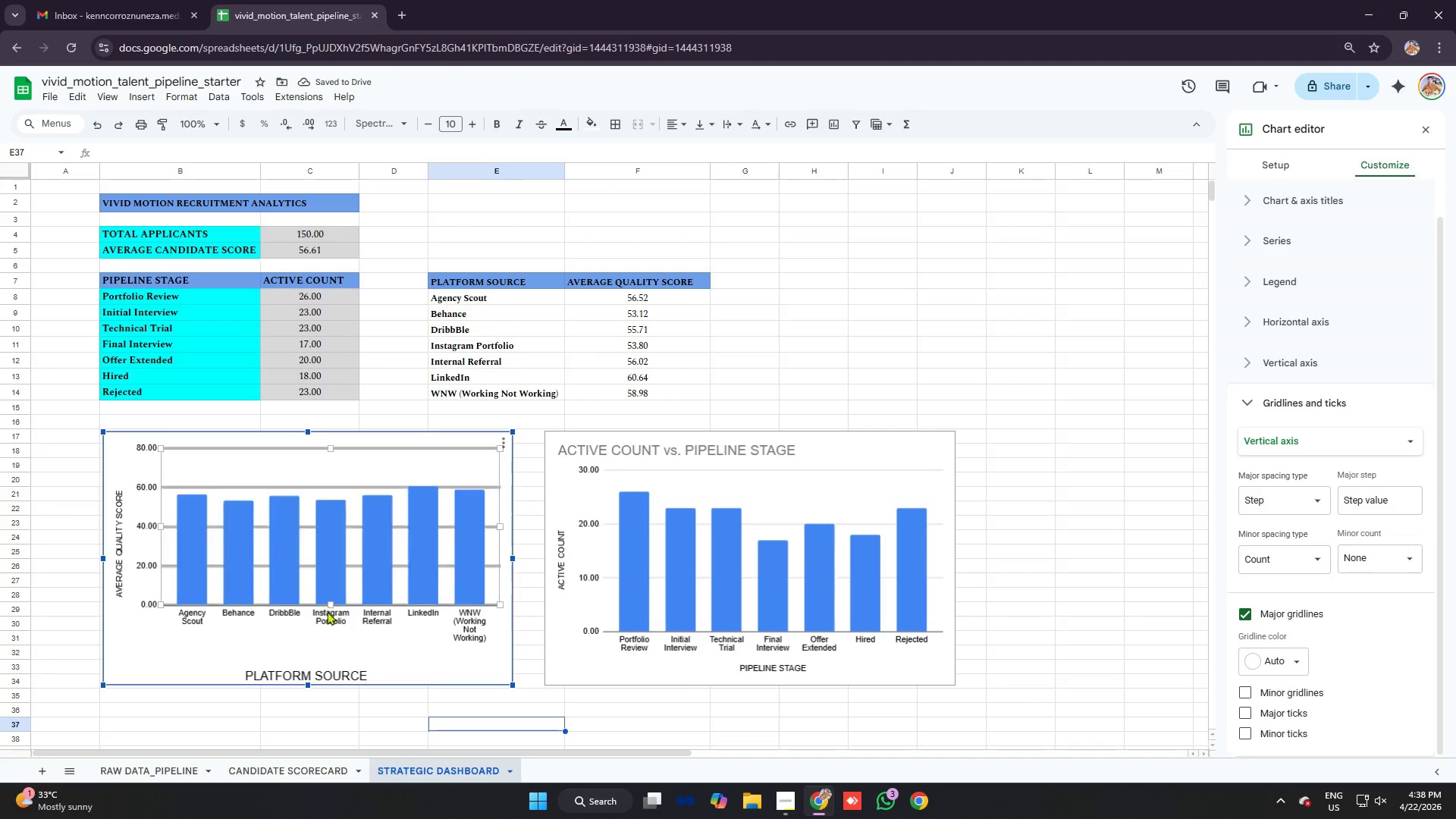 
left_click_drag(start_coordinate=[326, 624], to_coordinate=[326, 630])
 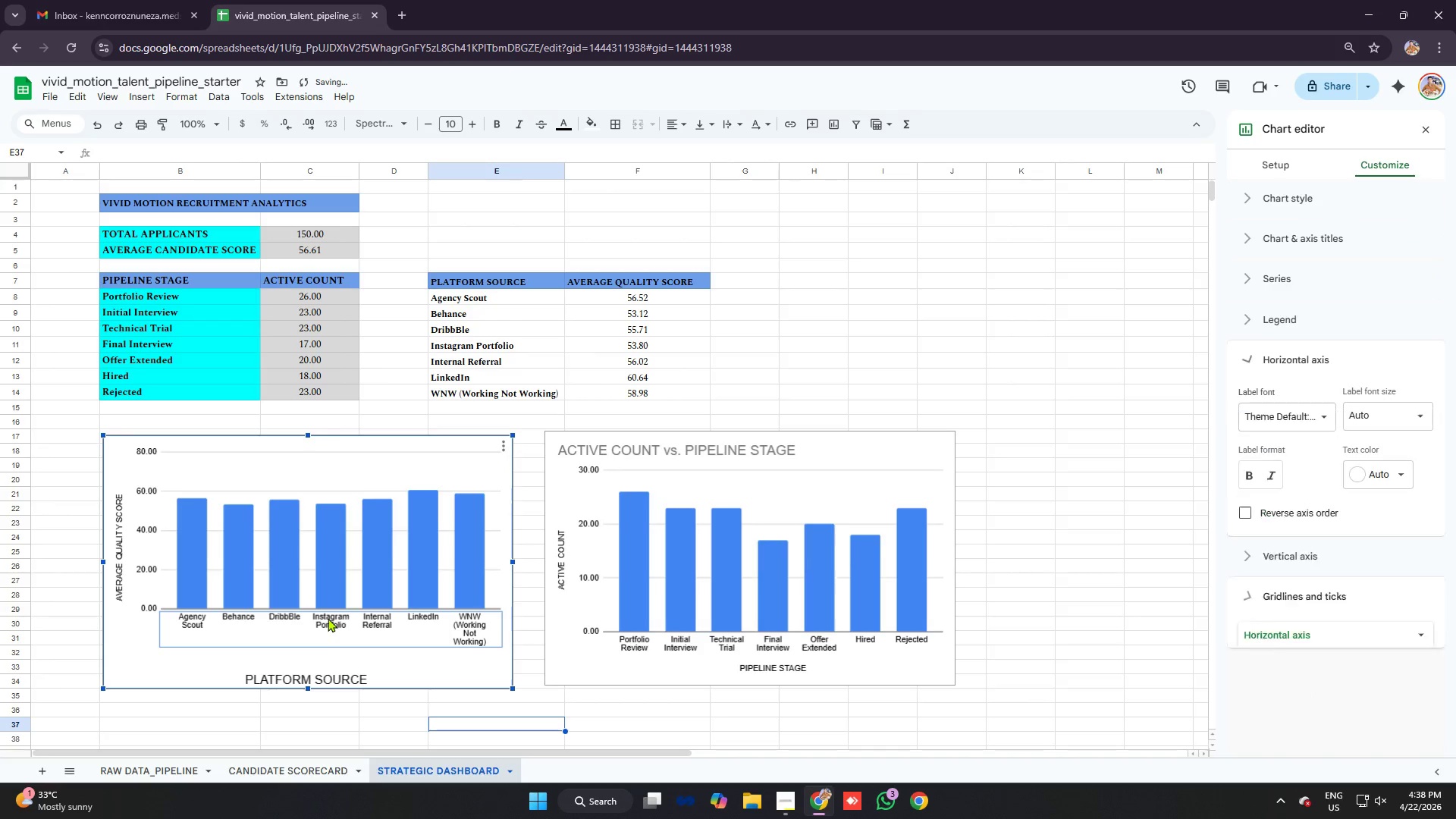 
double_click([327, 618])
 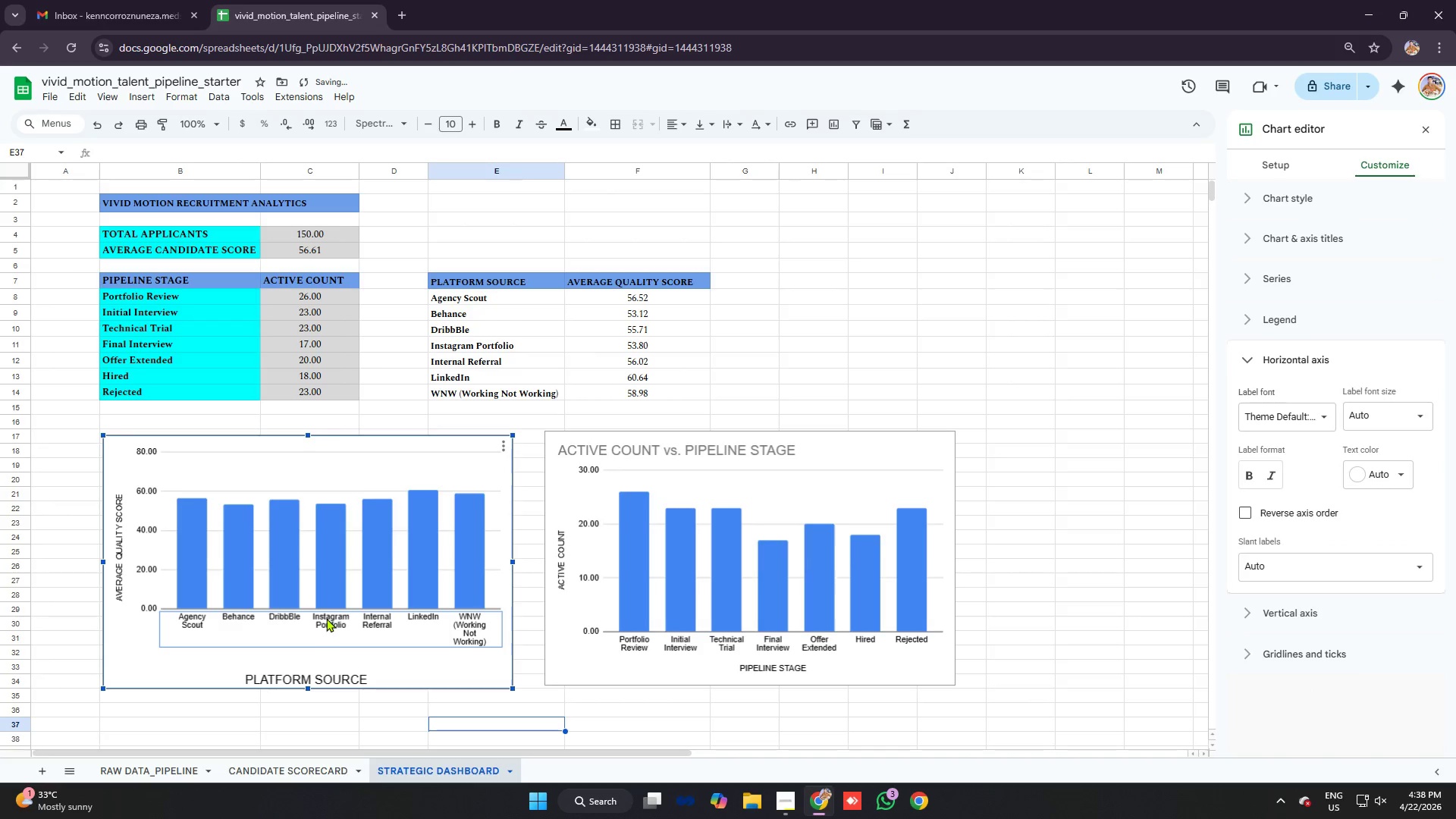 
triple_click([326, 618])
 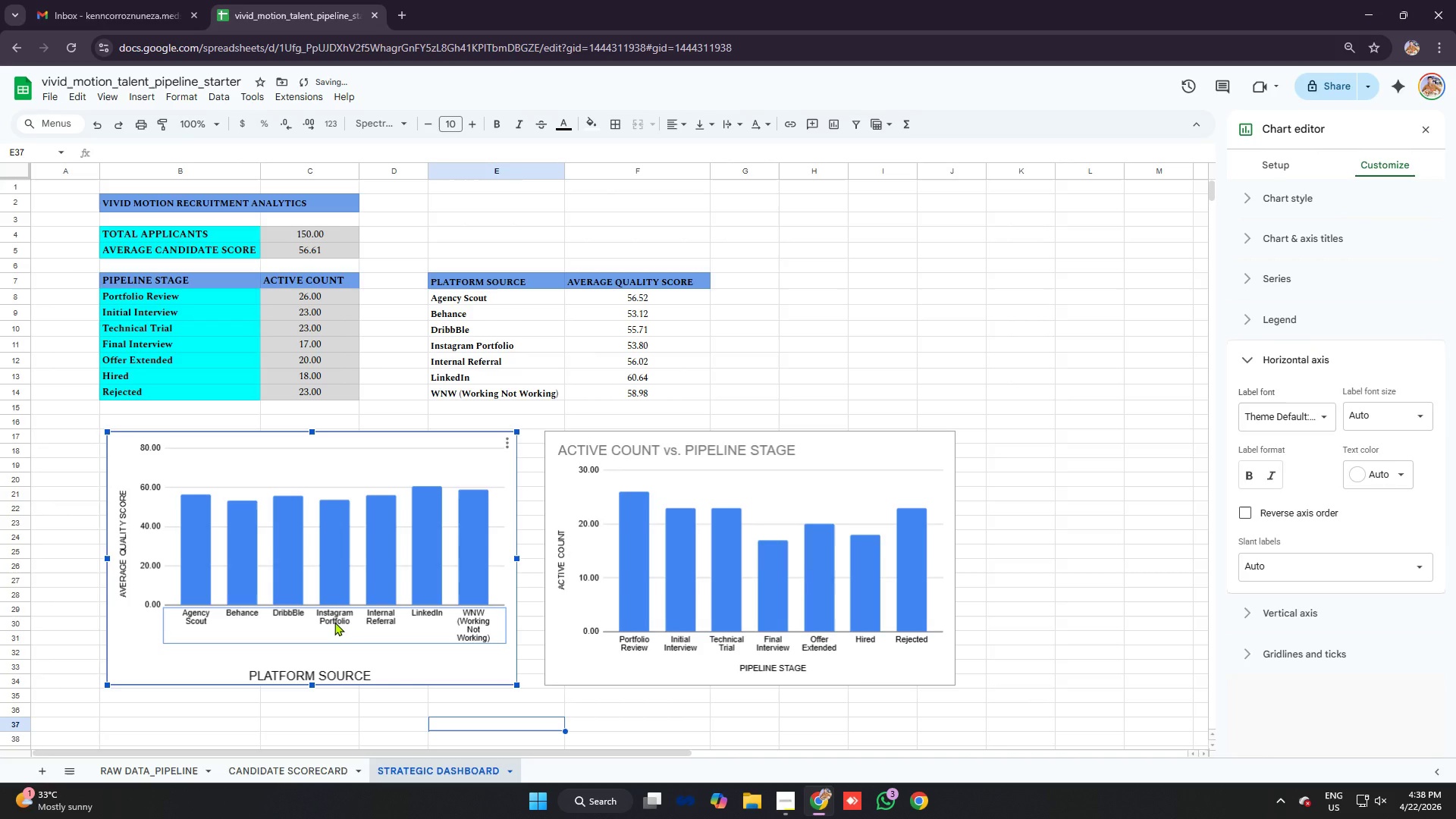 
double_click([334, 622])
 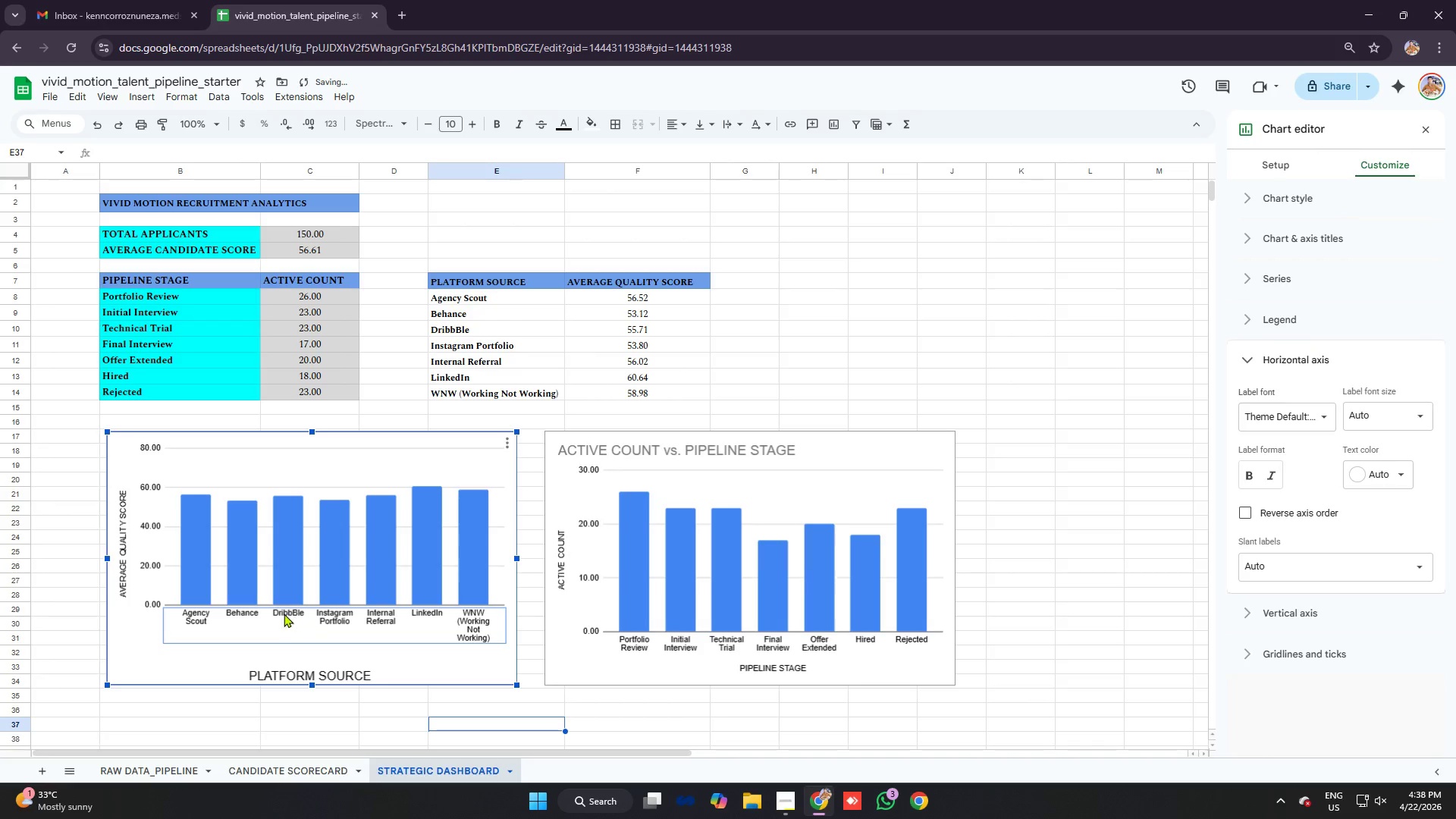 
triple_click([283, 613])
 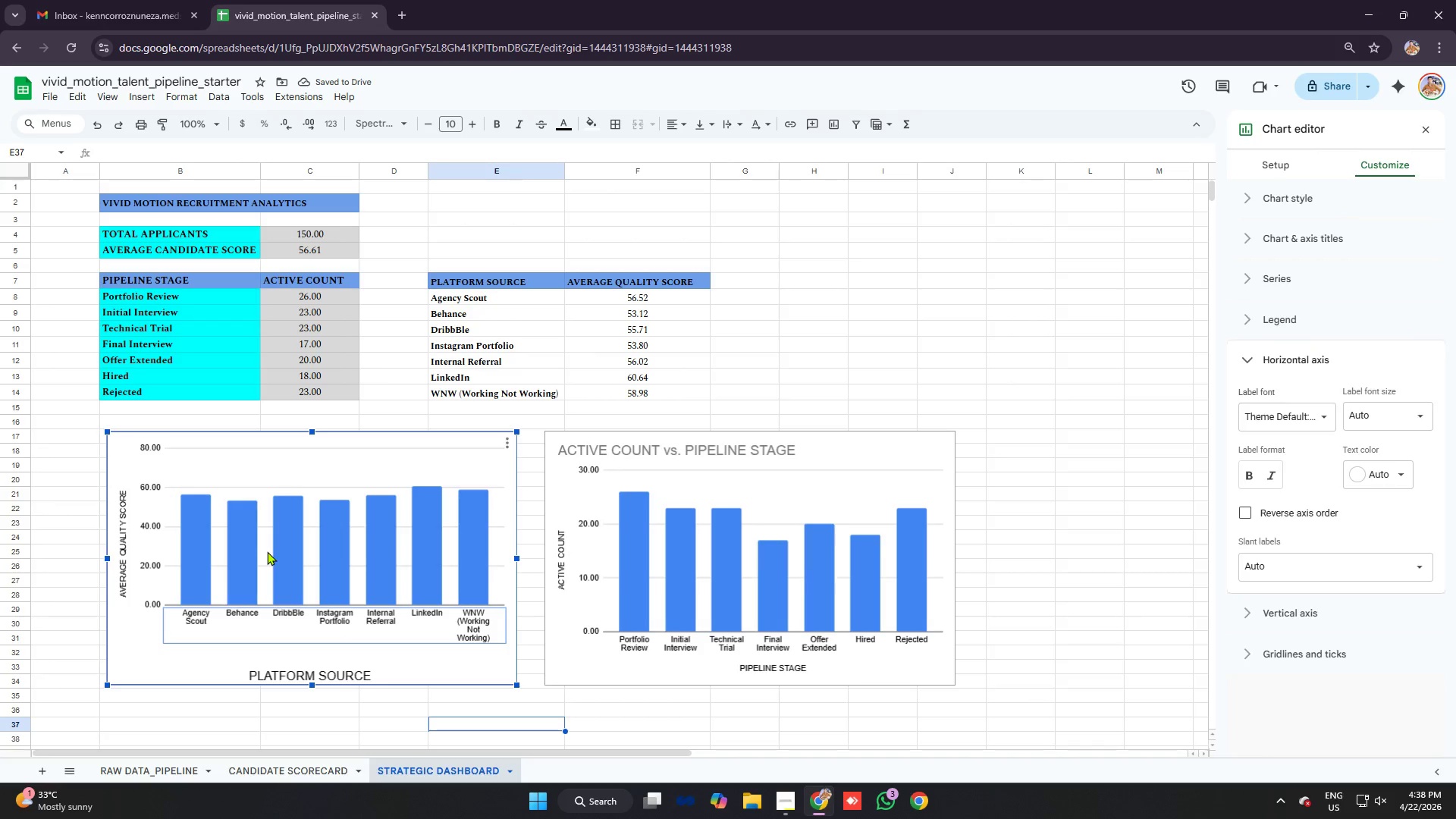 
left_click([271, 566])
 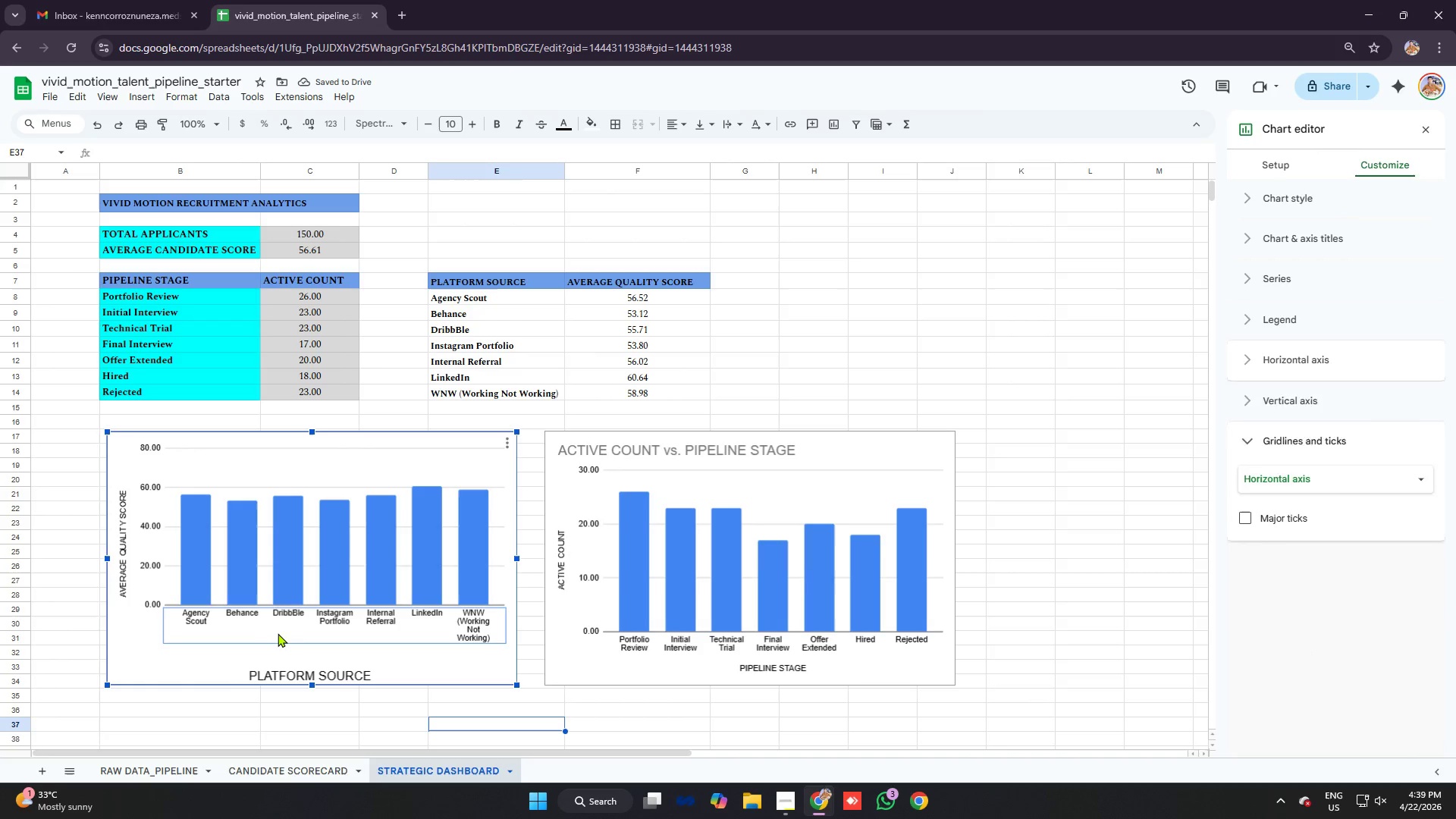 
double_click([263, 628])
 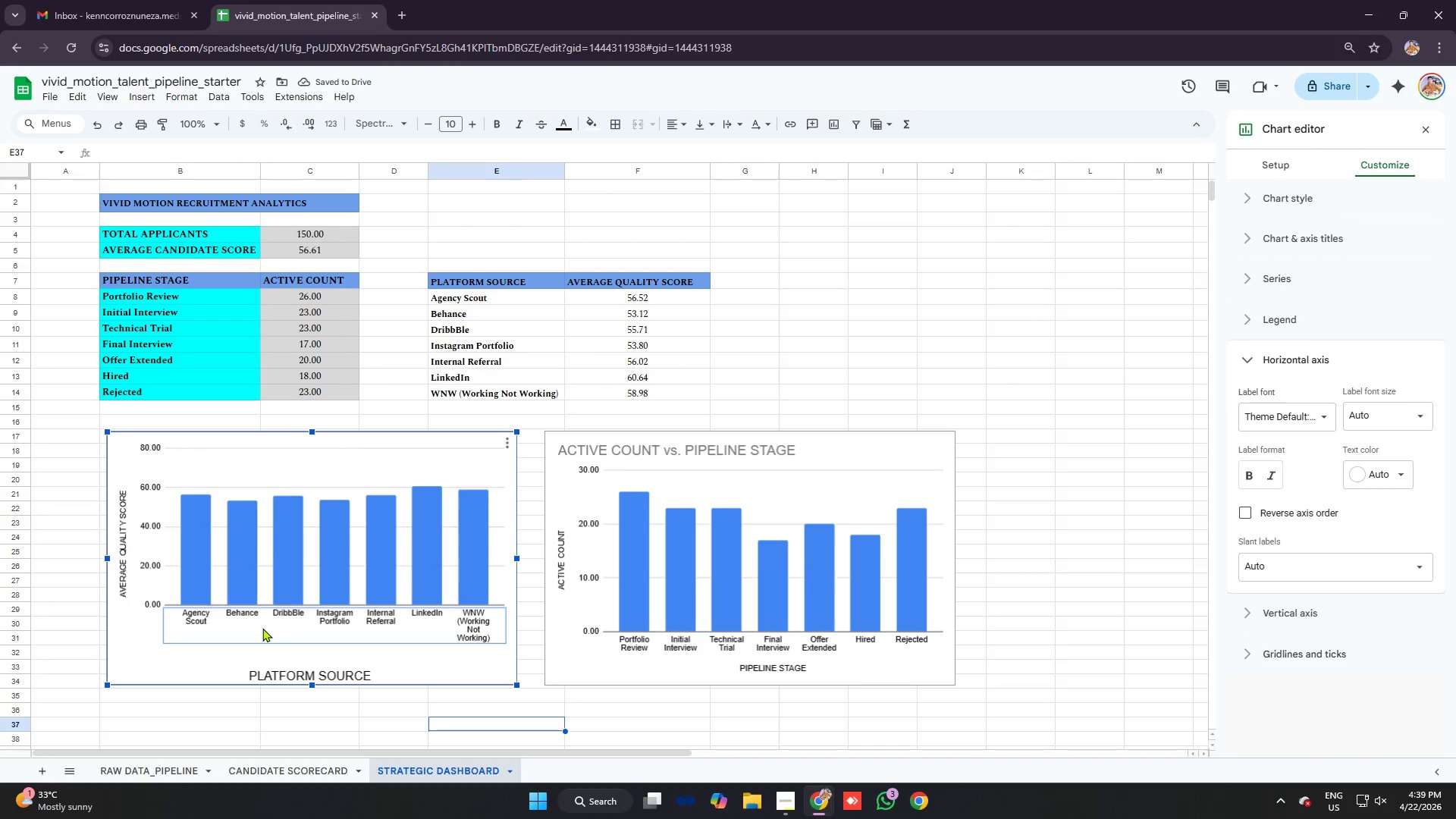 
left_click_drag(start_coordinate=[260, 626], to_coordinate=[273, 626])
 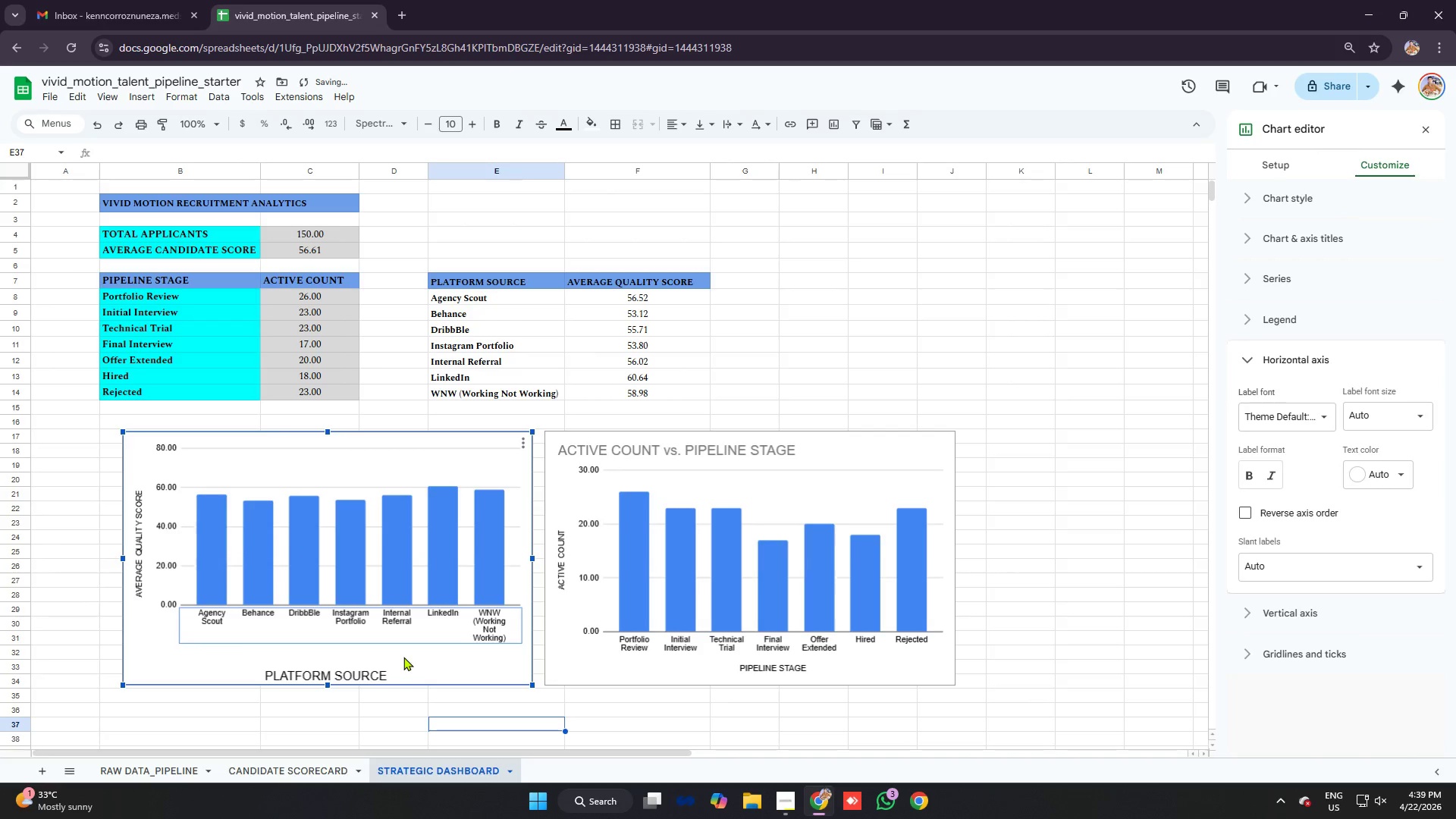 
left_click([404, 657])
 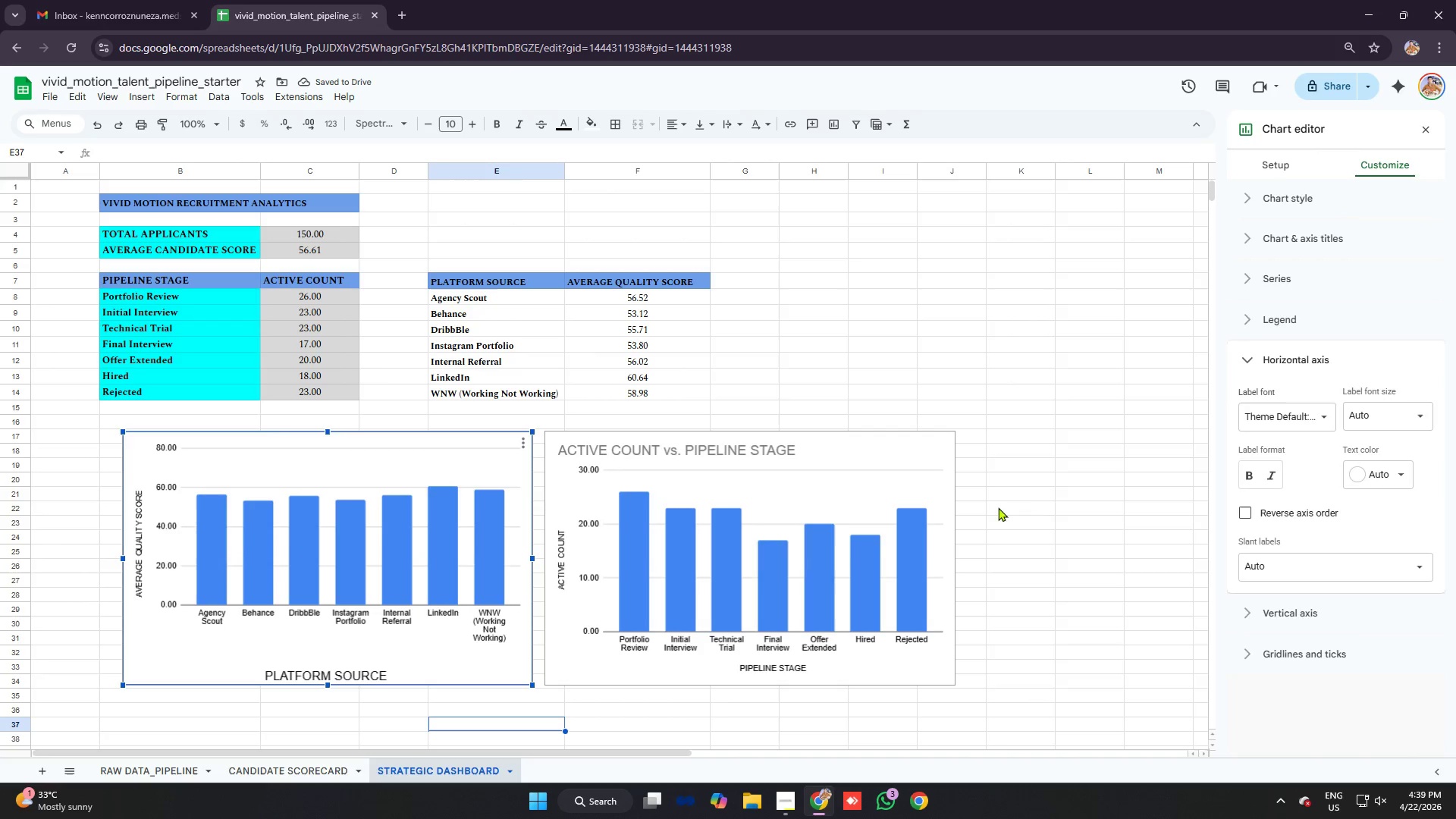 
left_click([916, 468])
 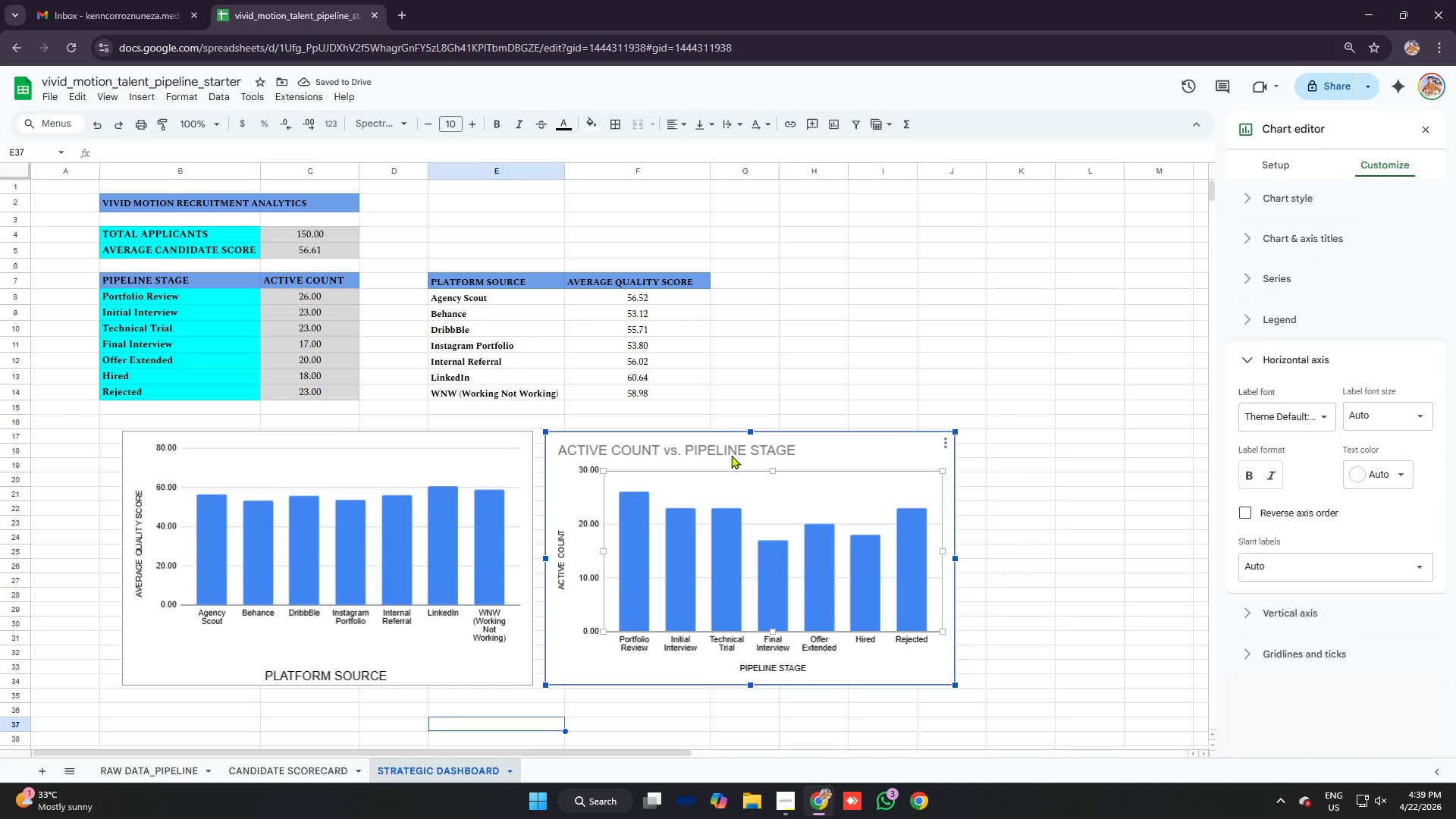 
double_click([733, 449])
 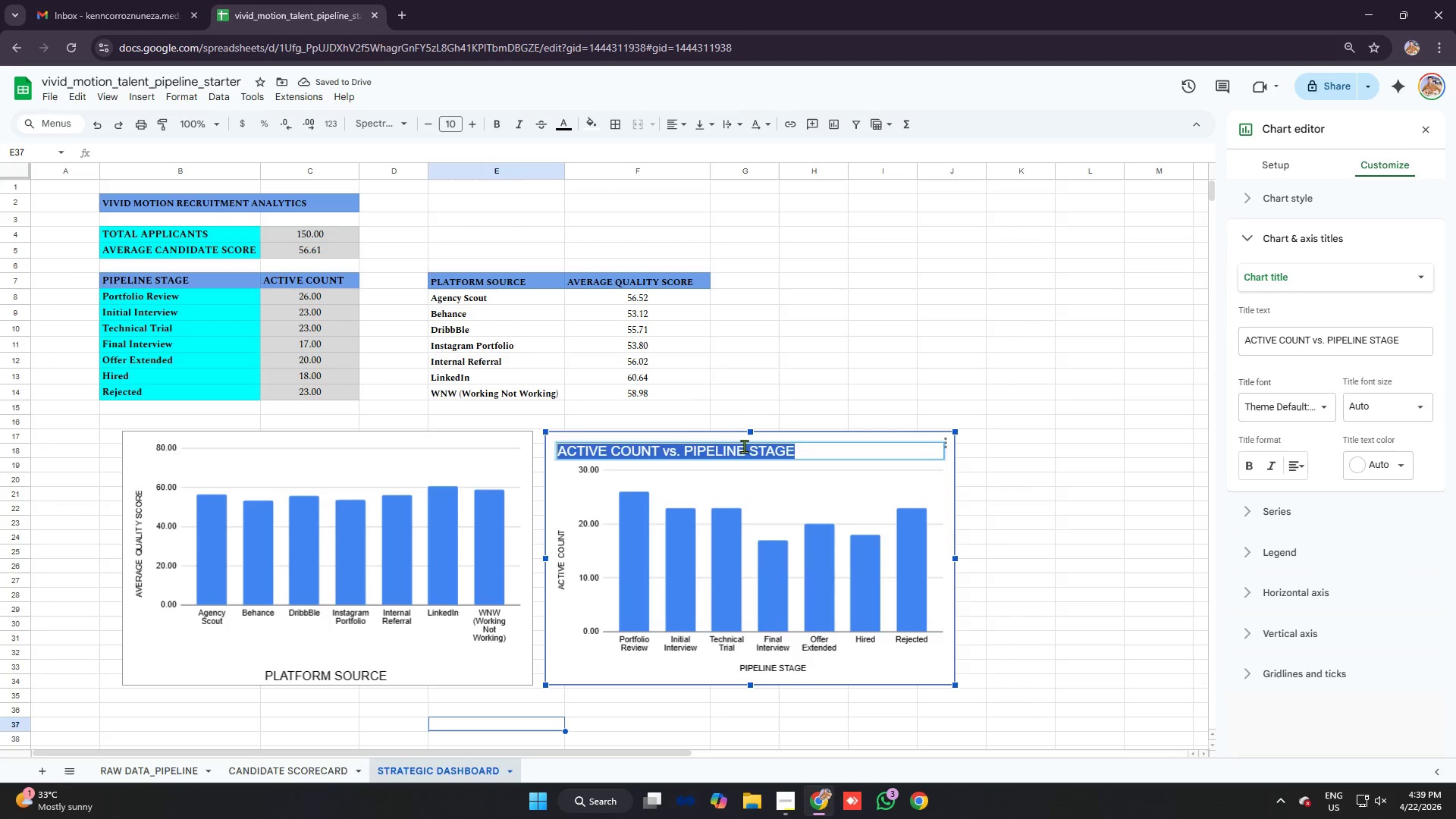 
key(Backspace)
 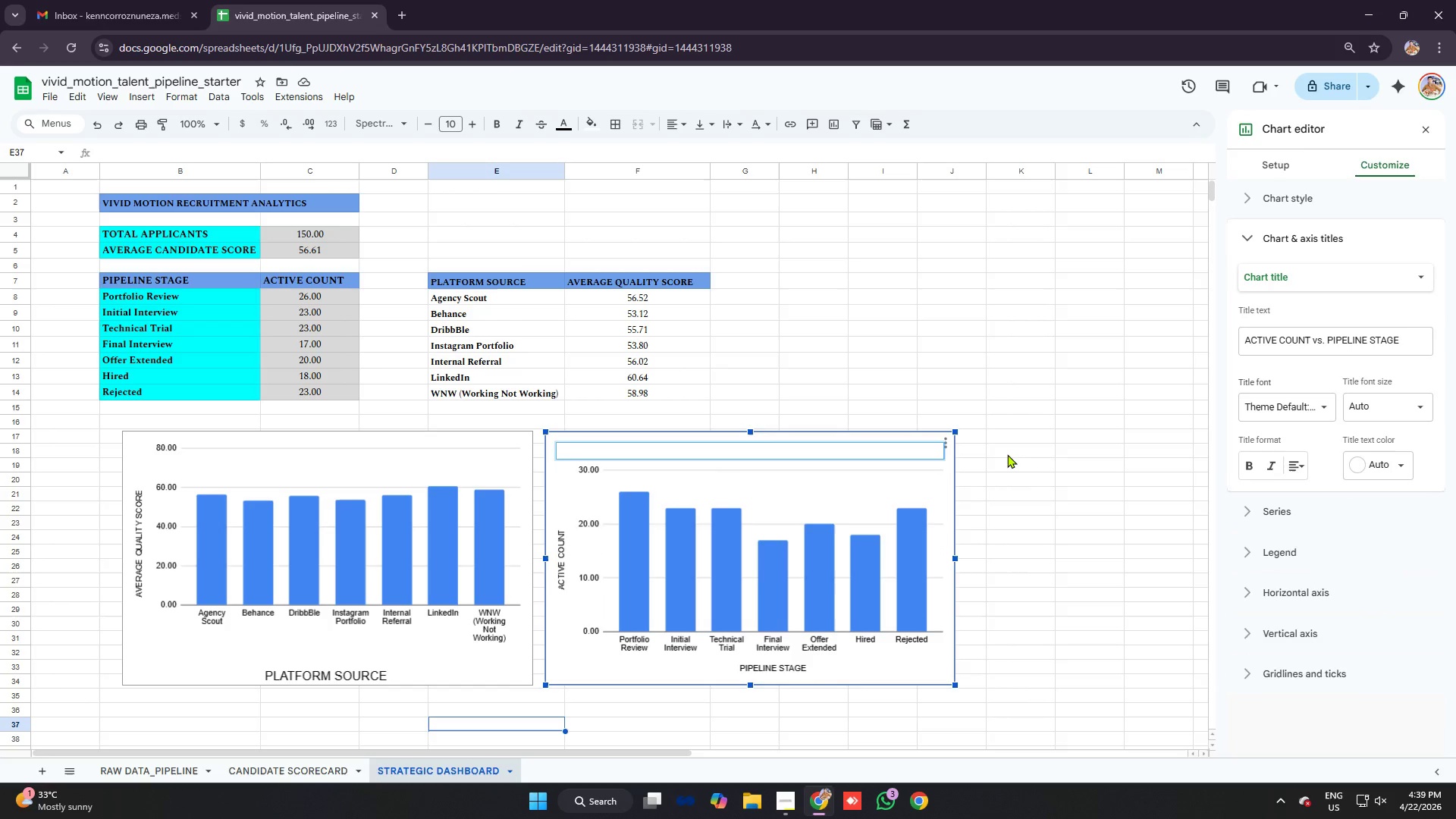 
left_click([1007, 454])
 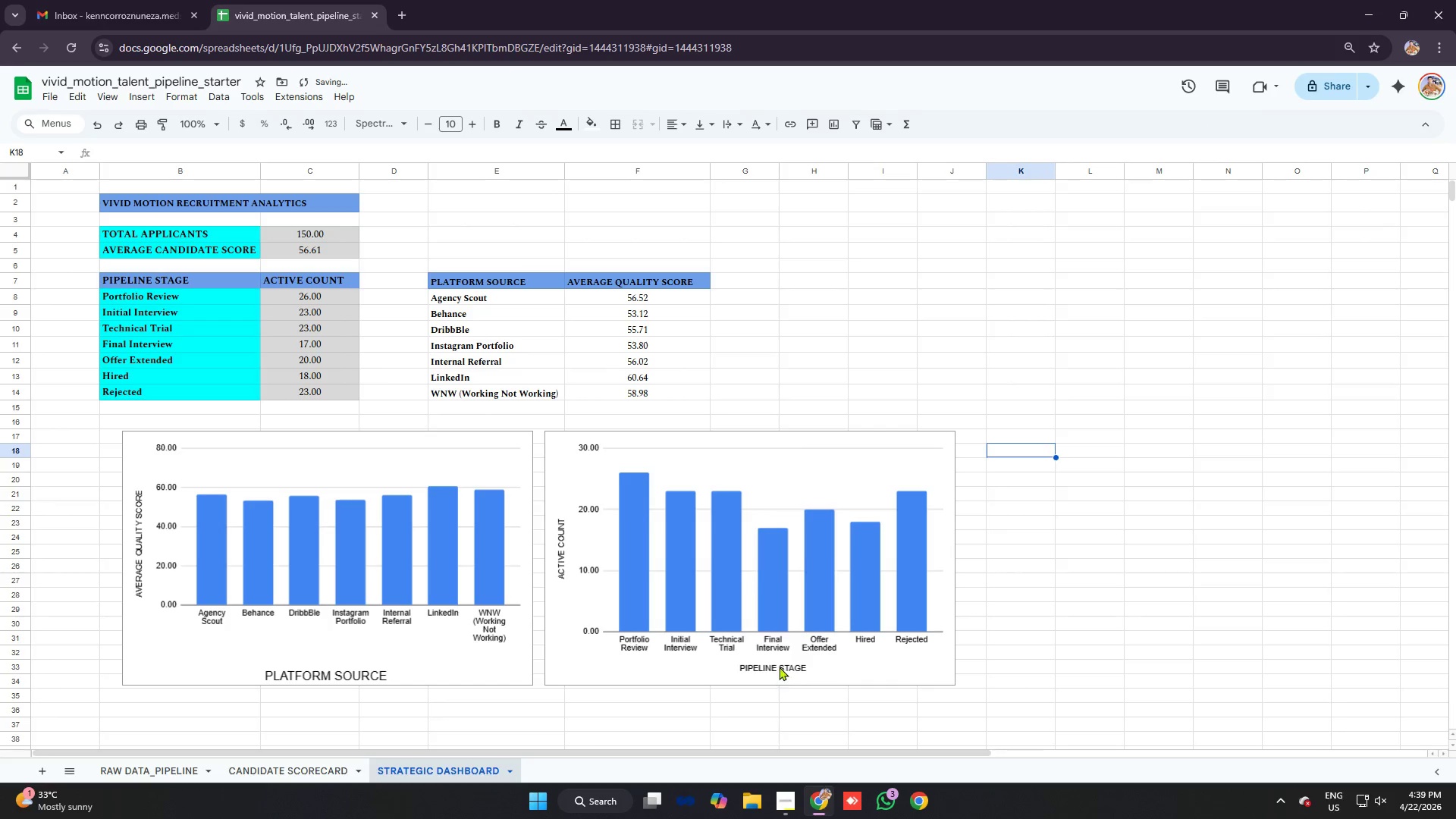 
double_click([779, 665])
 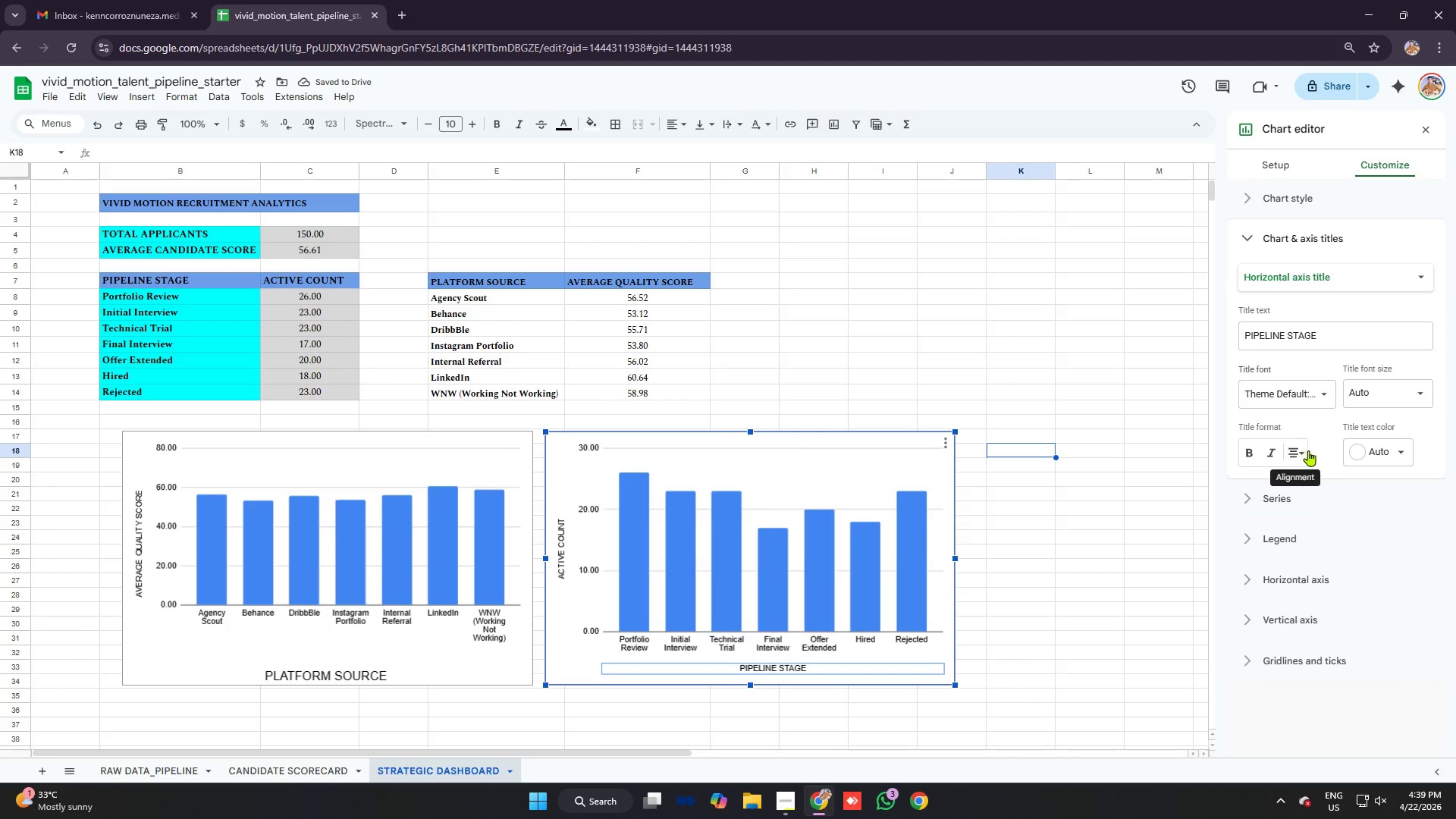 
left_click([1376, 447])
 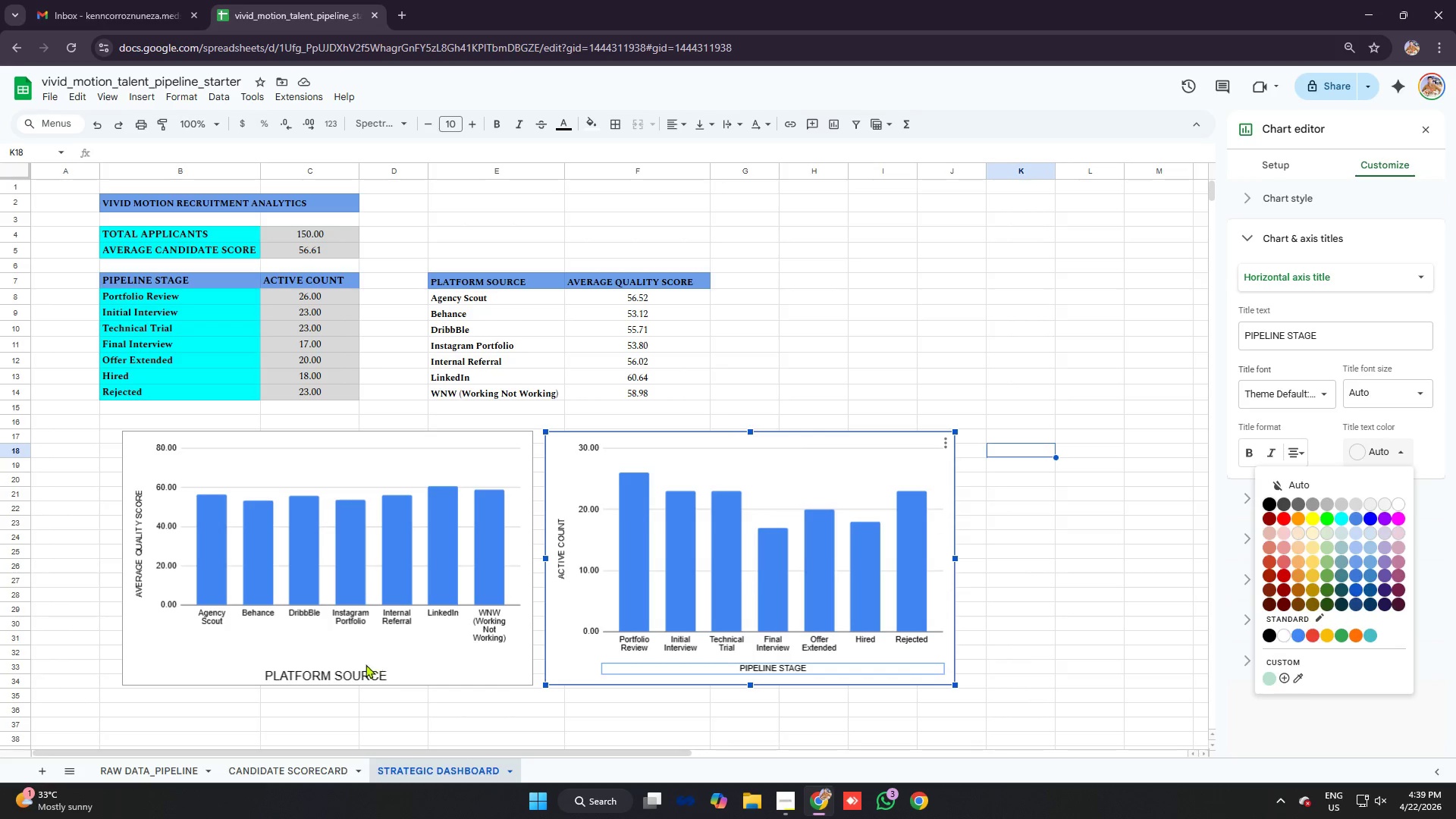 
double_click([359, 668])
 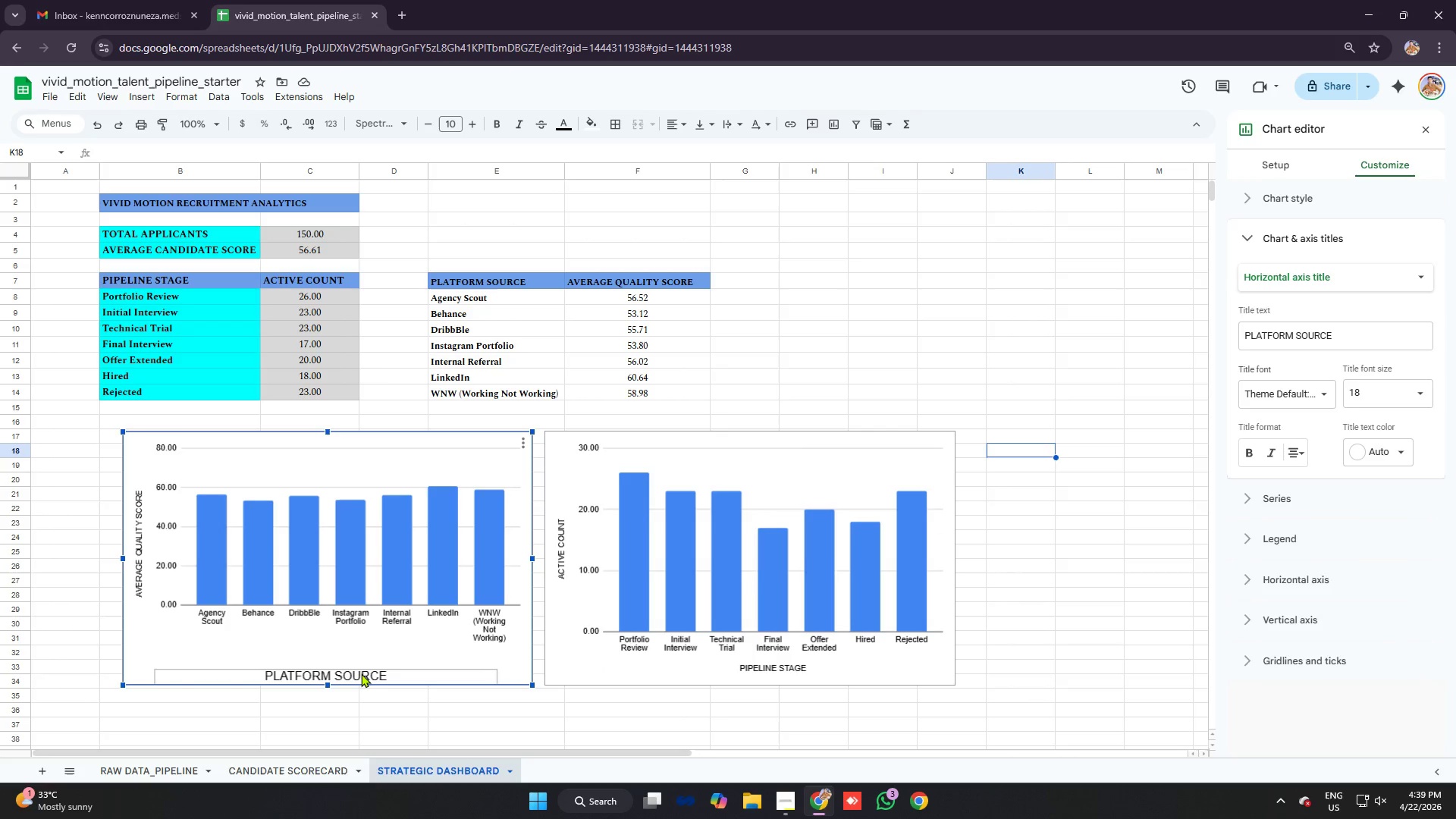 
double_click([361, 673])
 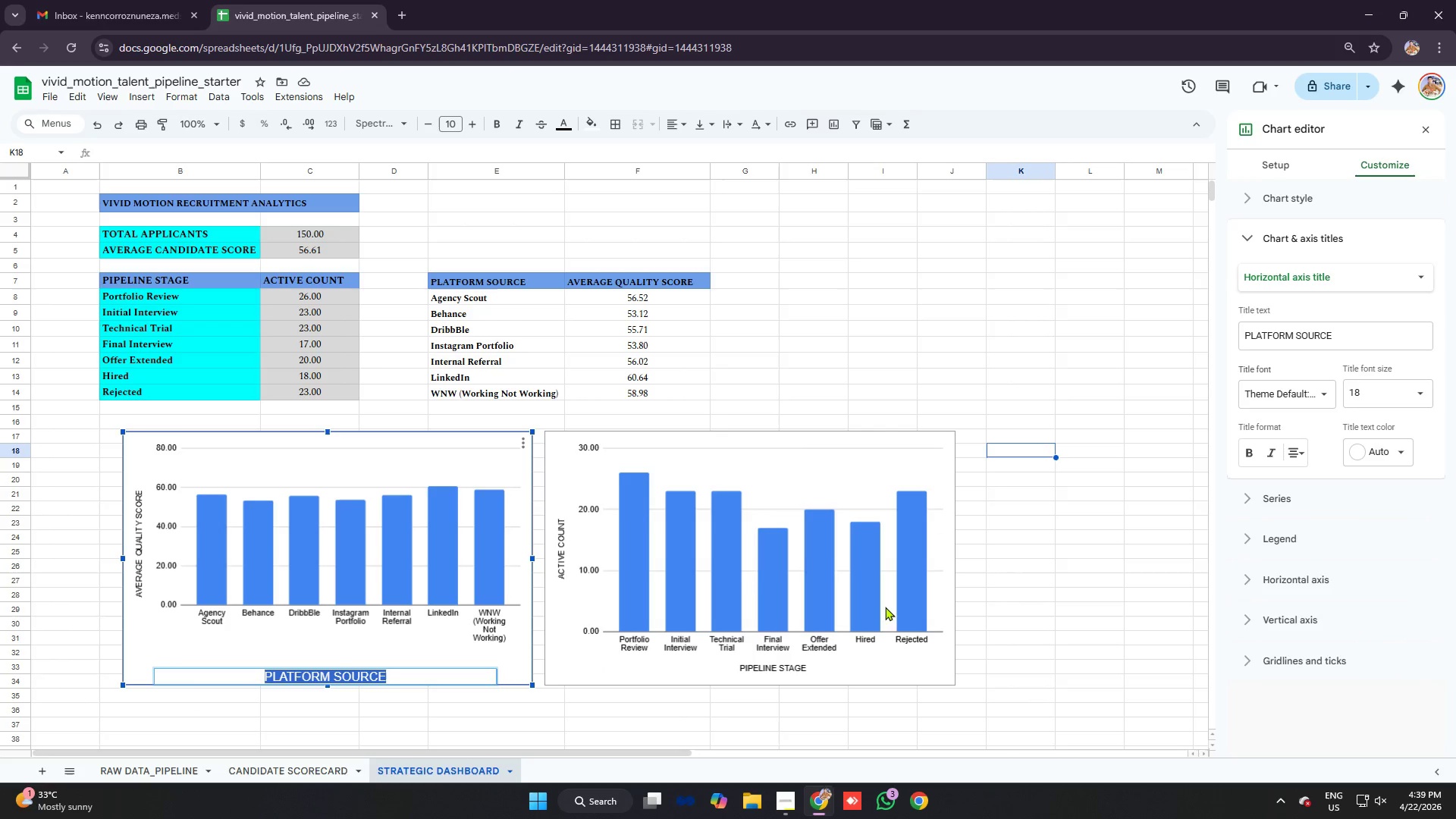 
left_click([764, 662])
 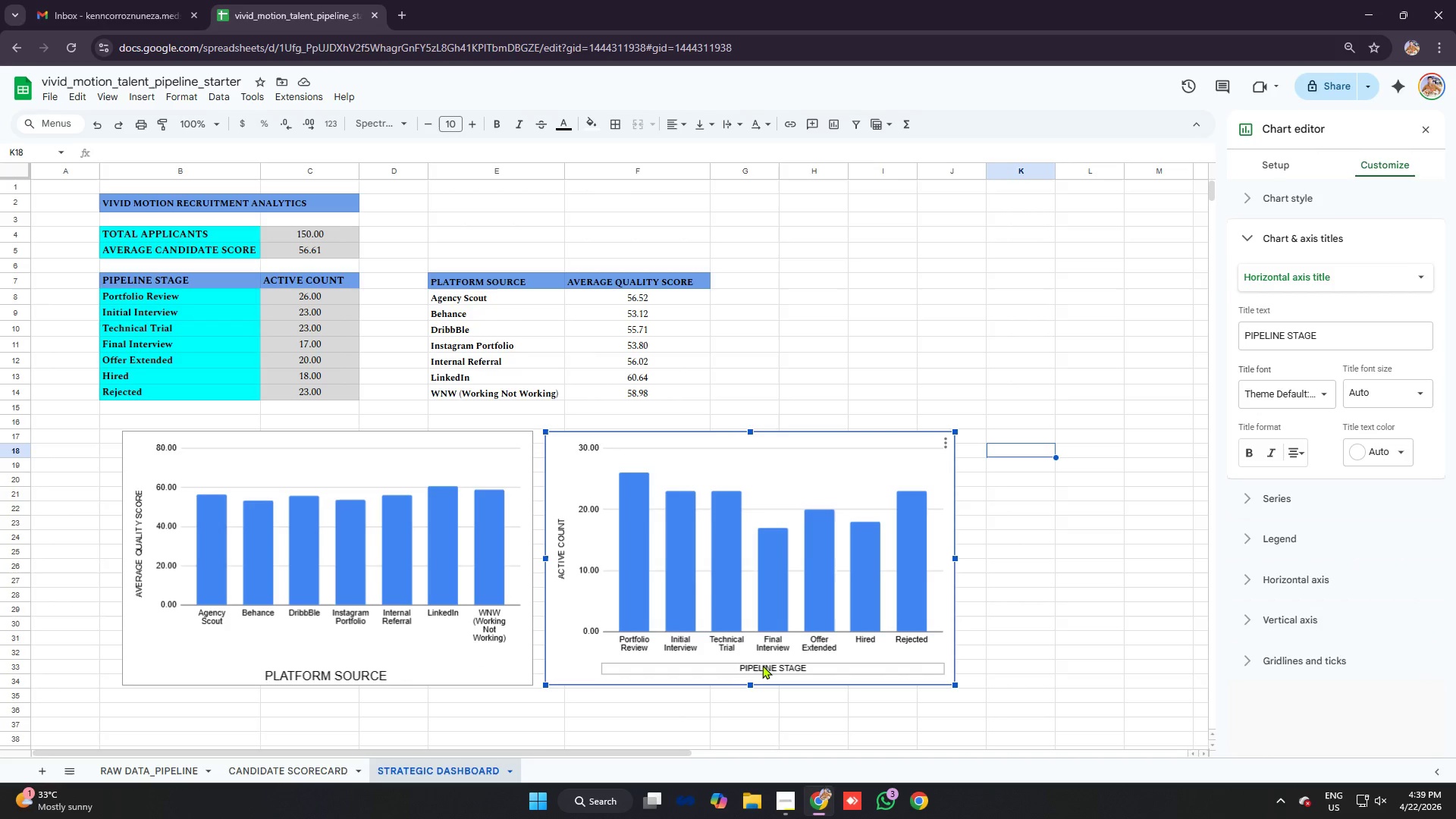 
double_click([762, 665])
 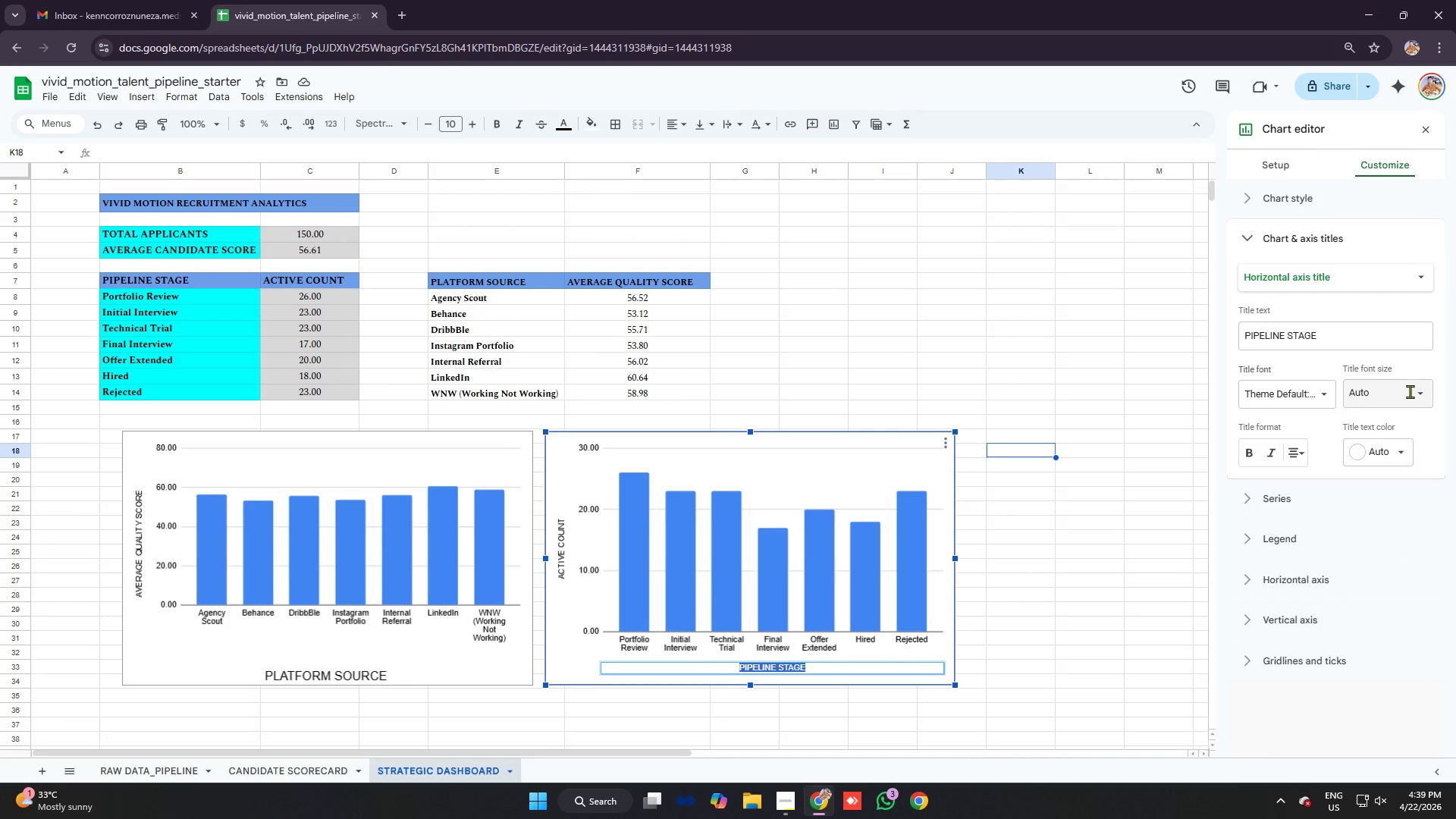 
left_click([1410, 391])
 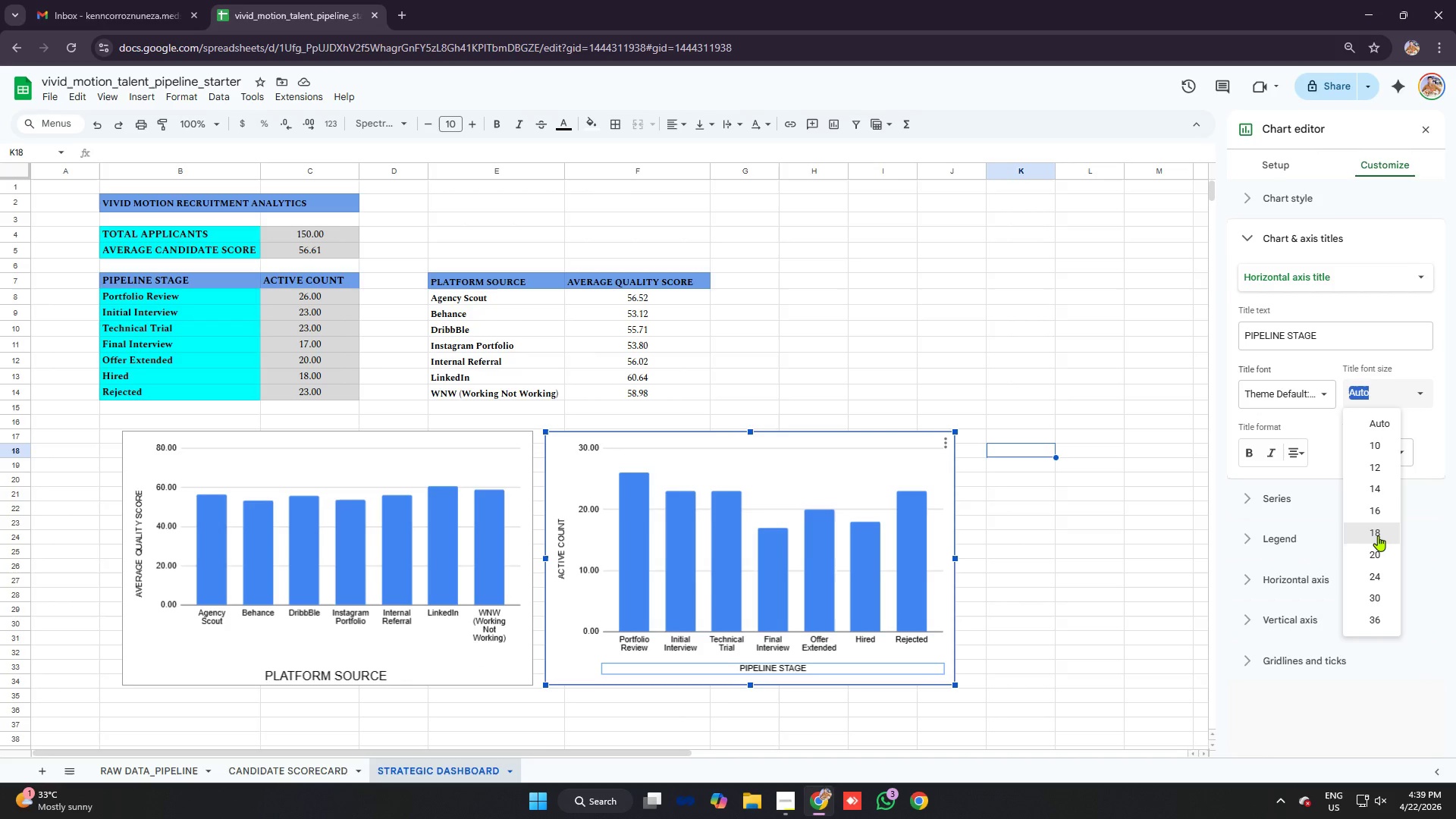 
left_click([1378, 535])
 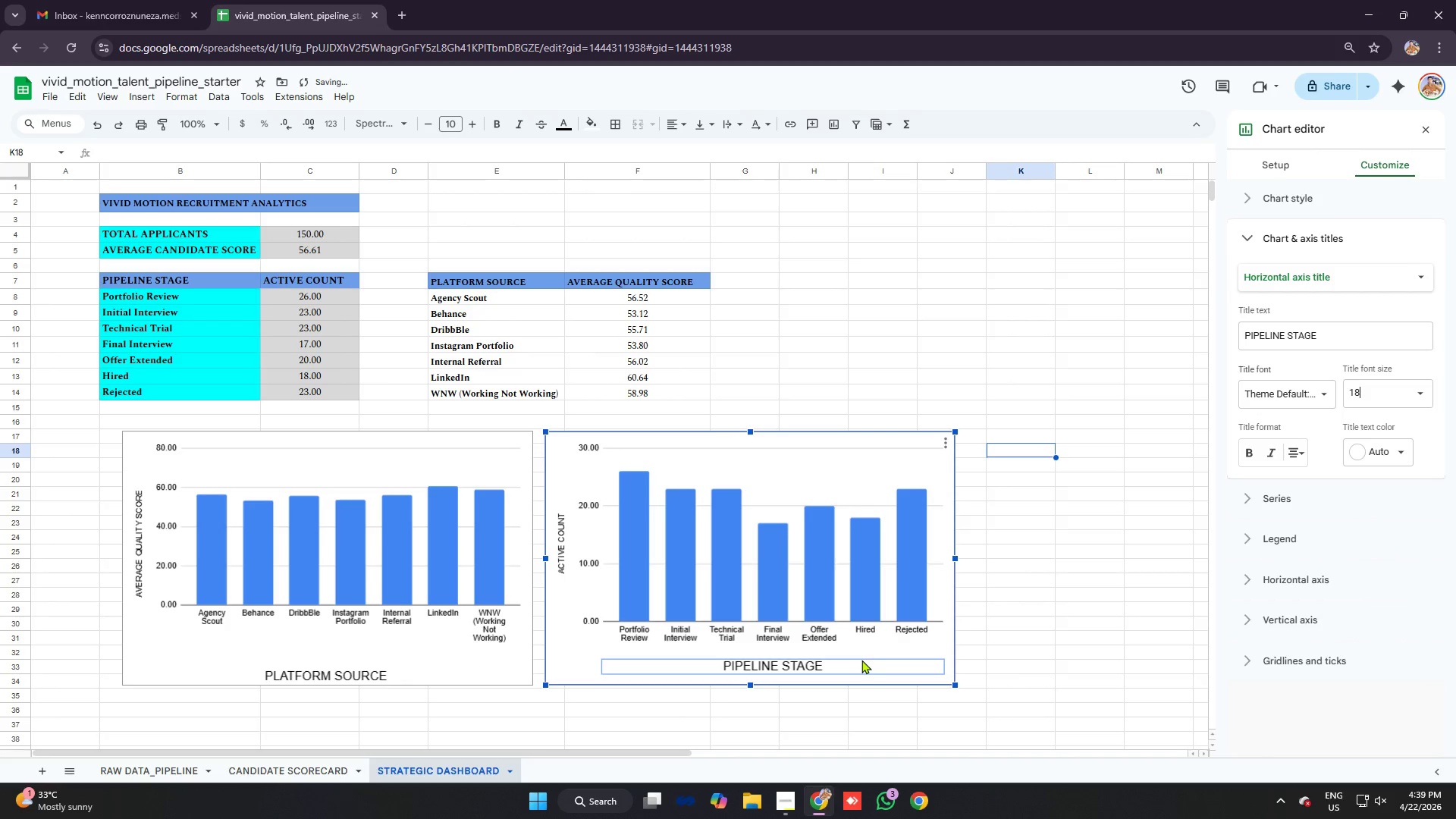 
left_click_drag(start_coordinate=[861, 660], to_coordinate=[856, 665])
 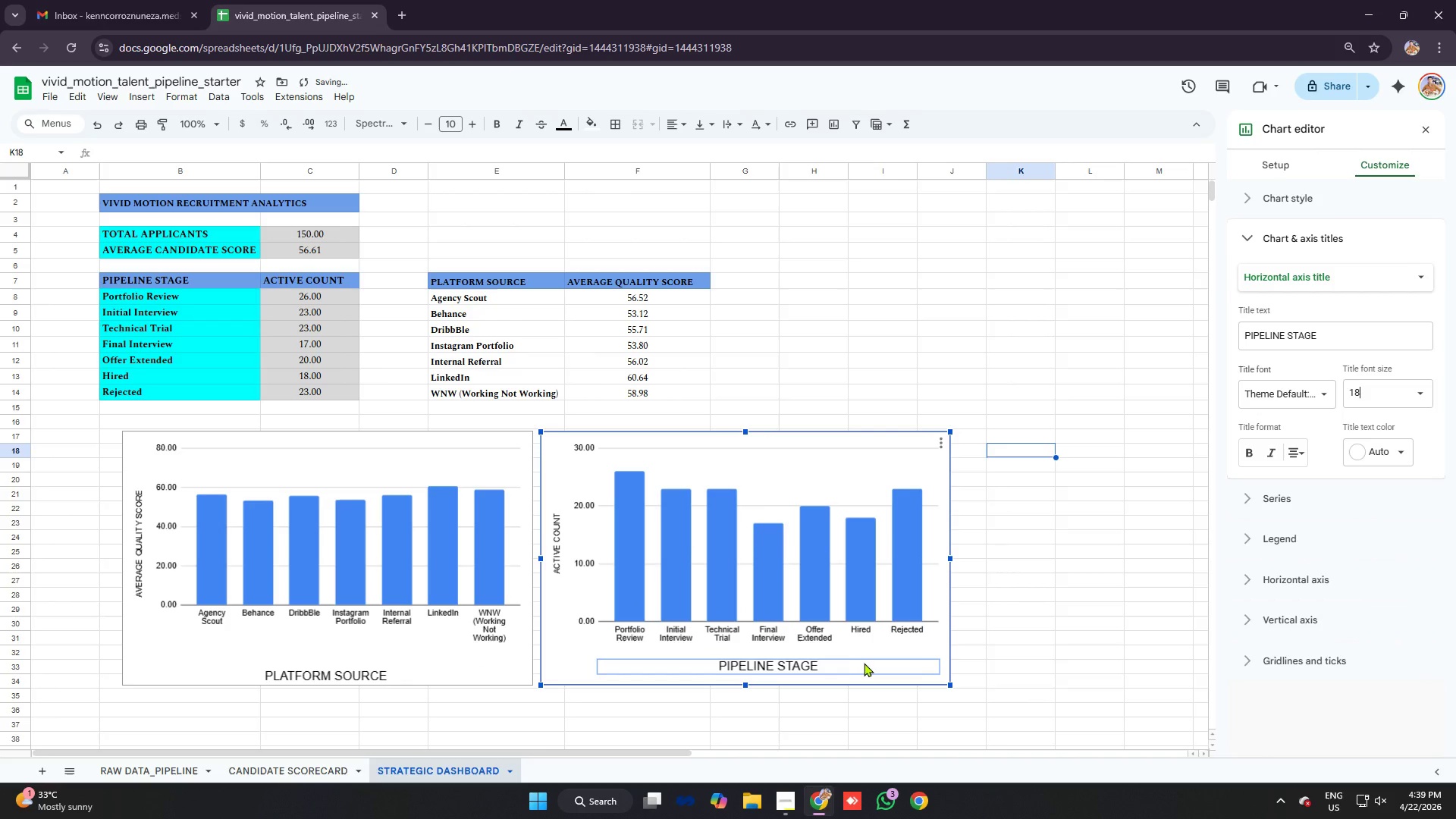 
left_click_drag(start_coordinate=[864, 663], to_coordinate=[851, 671])
 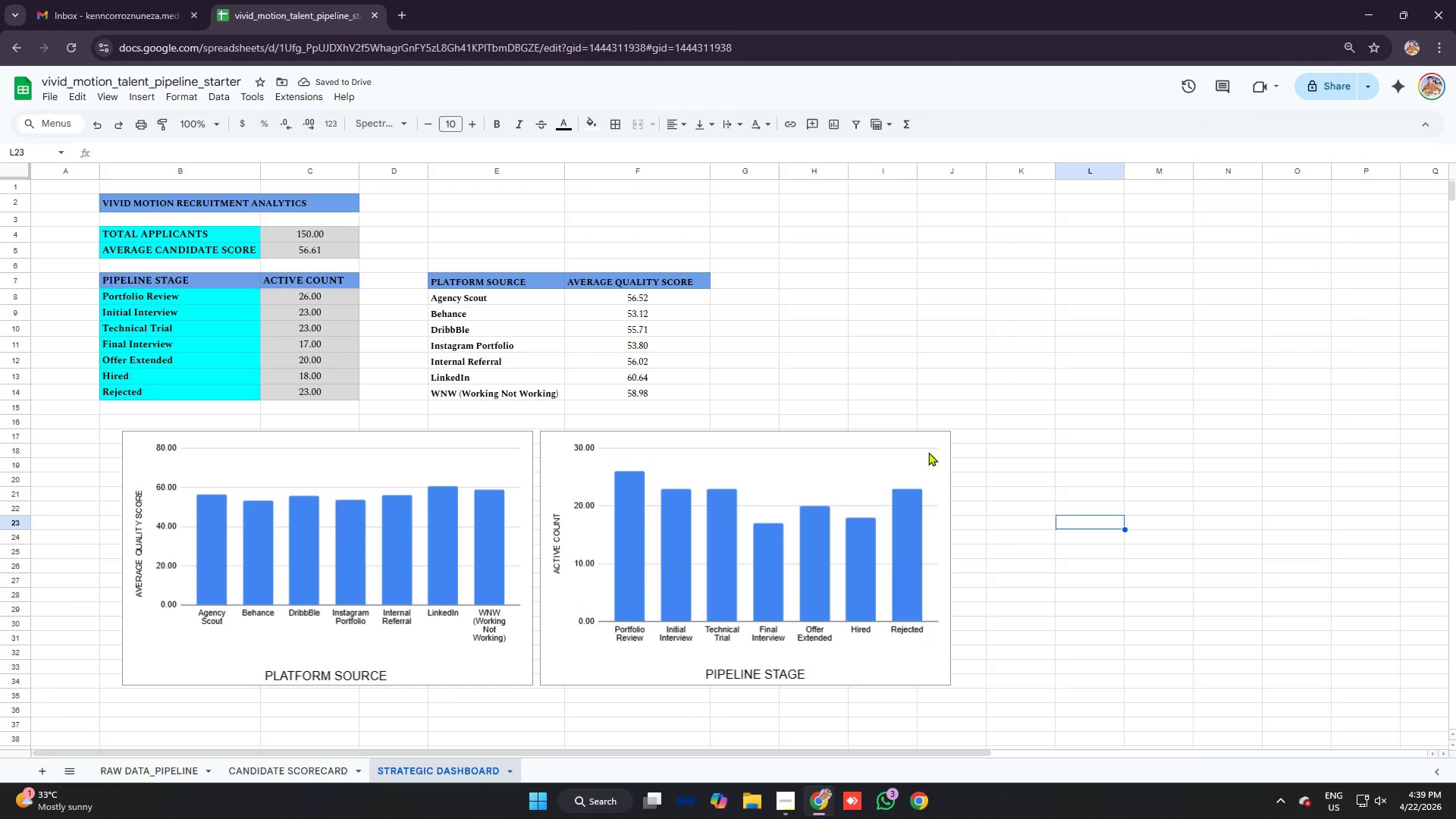 
left_click([918, 438])
 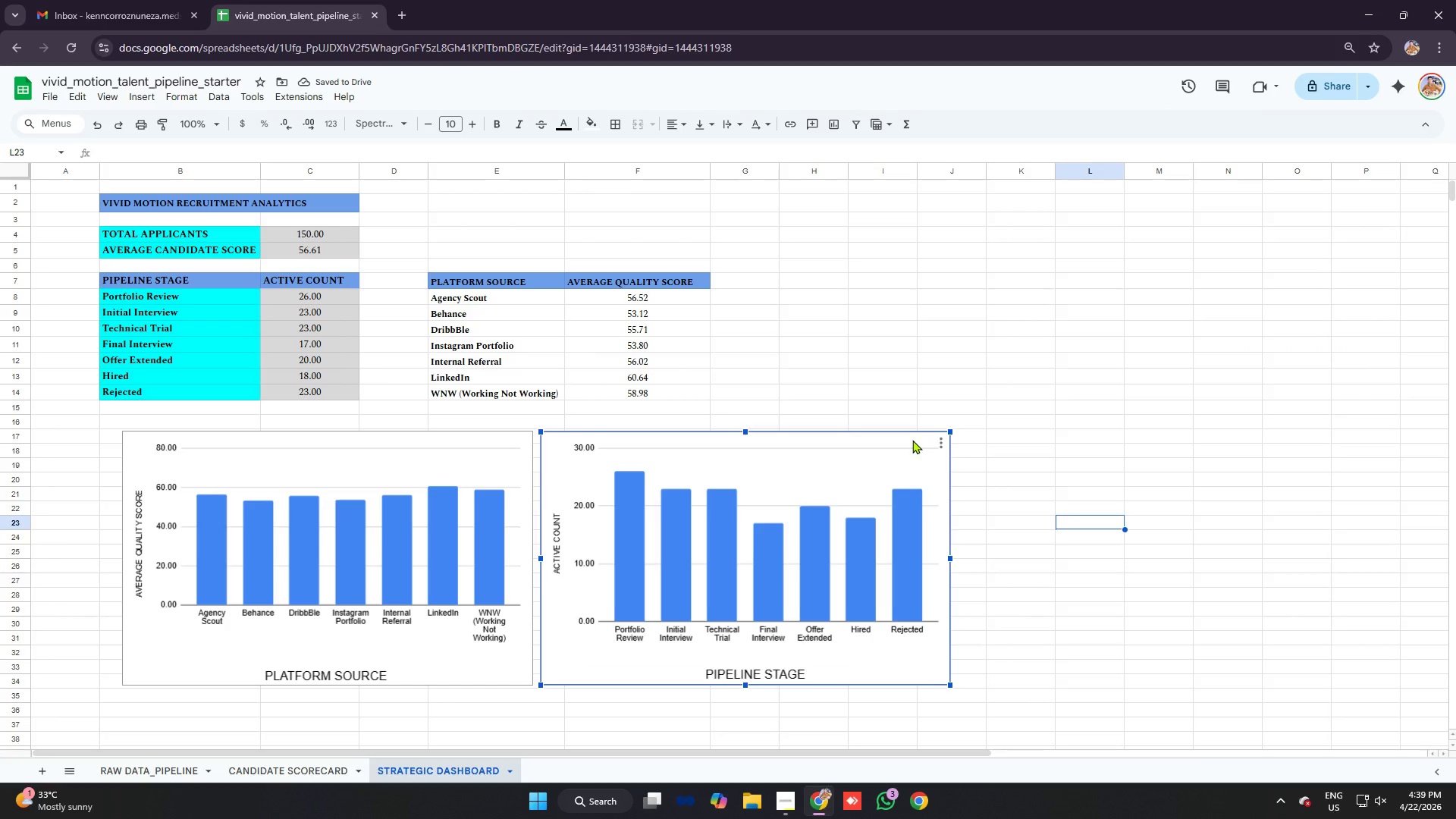 
left_click_drag(start_coordinate=[913, 440], to_coordinate=[940, 438])
 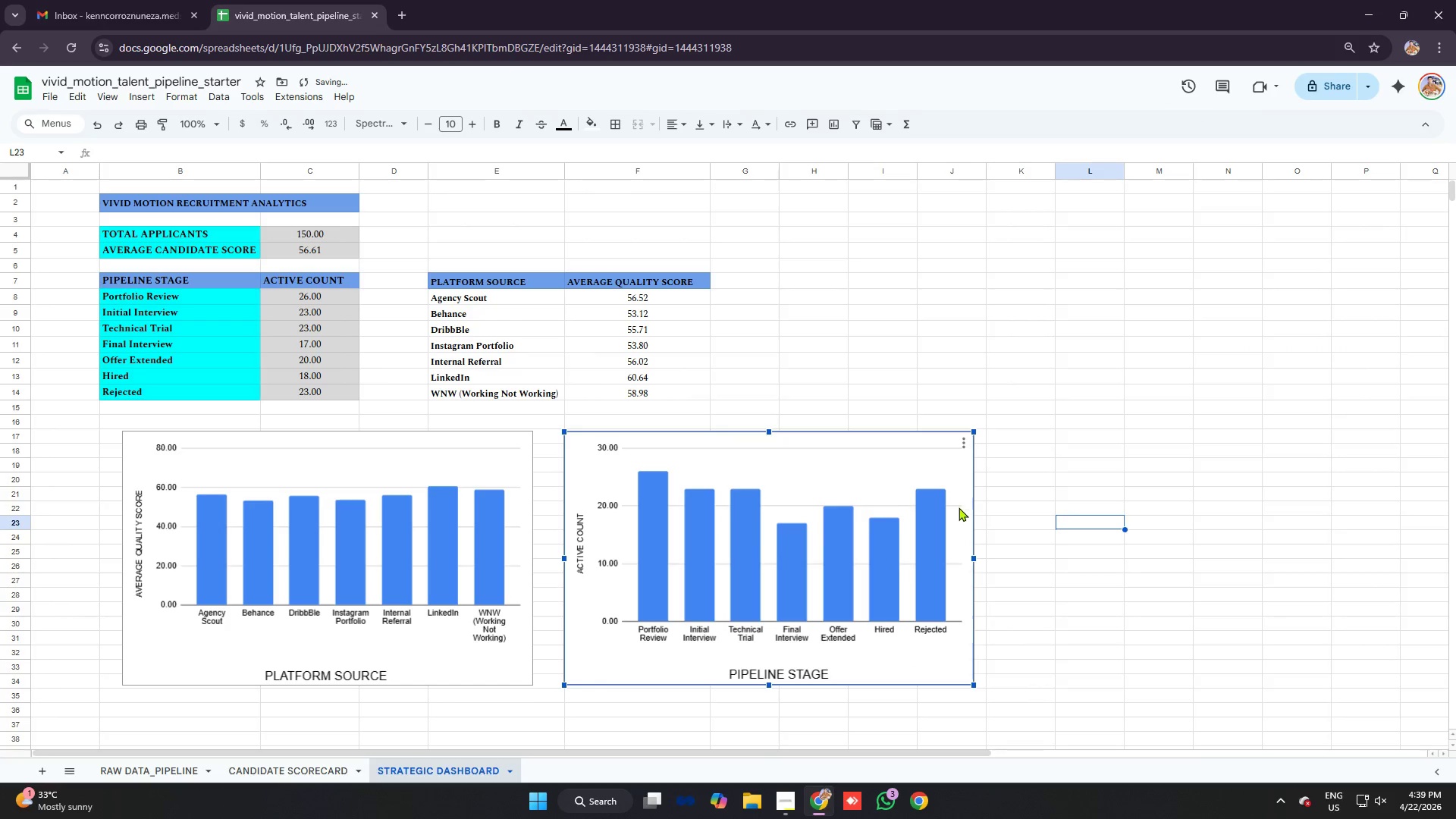 
key(Alt+AltLeft)
 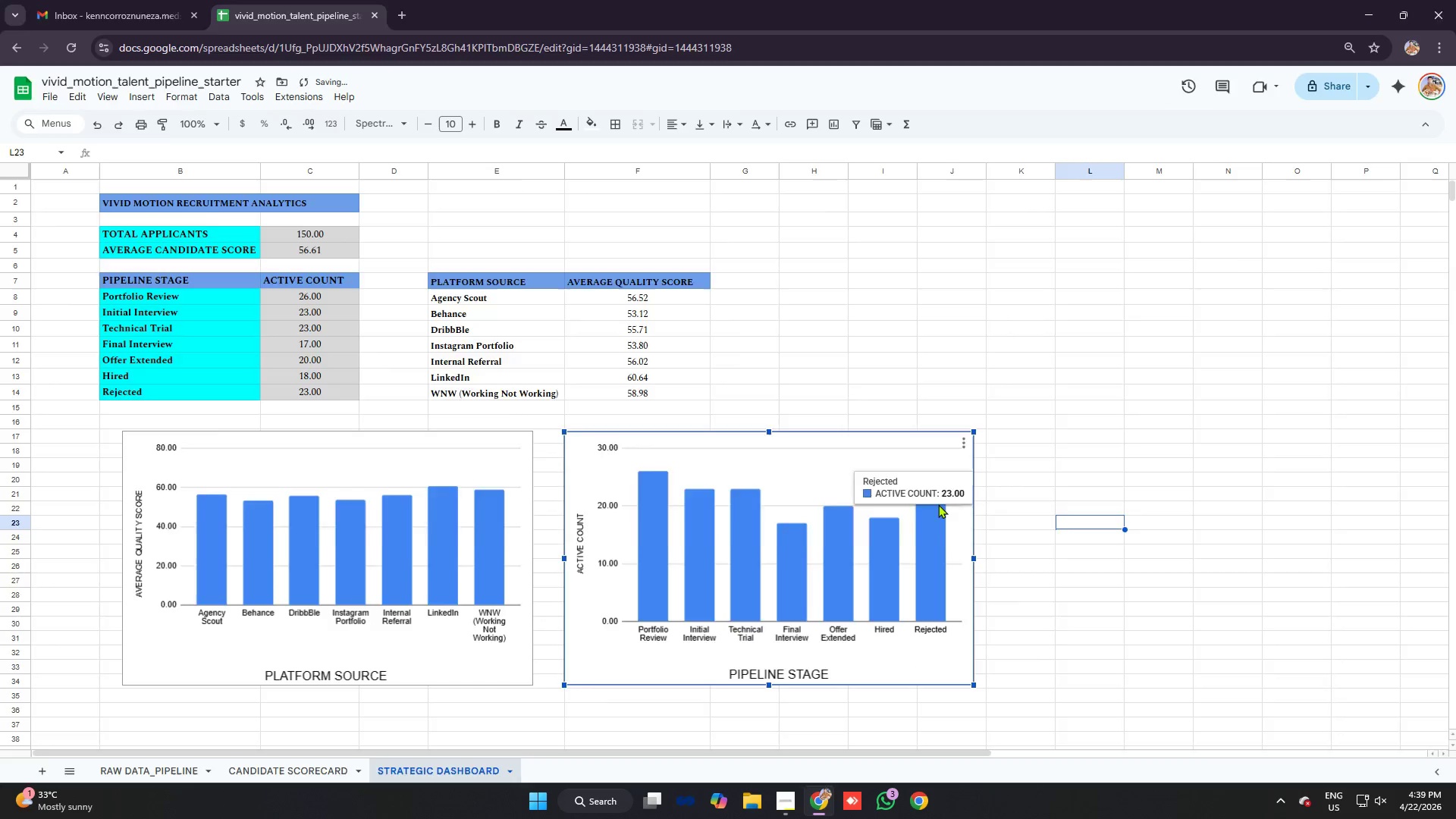 
key(Alt+Tab)